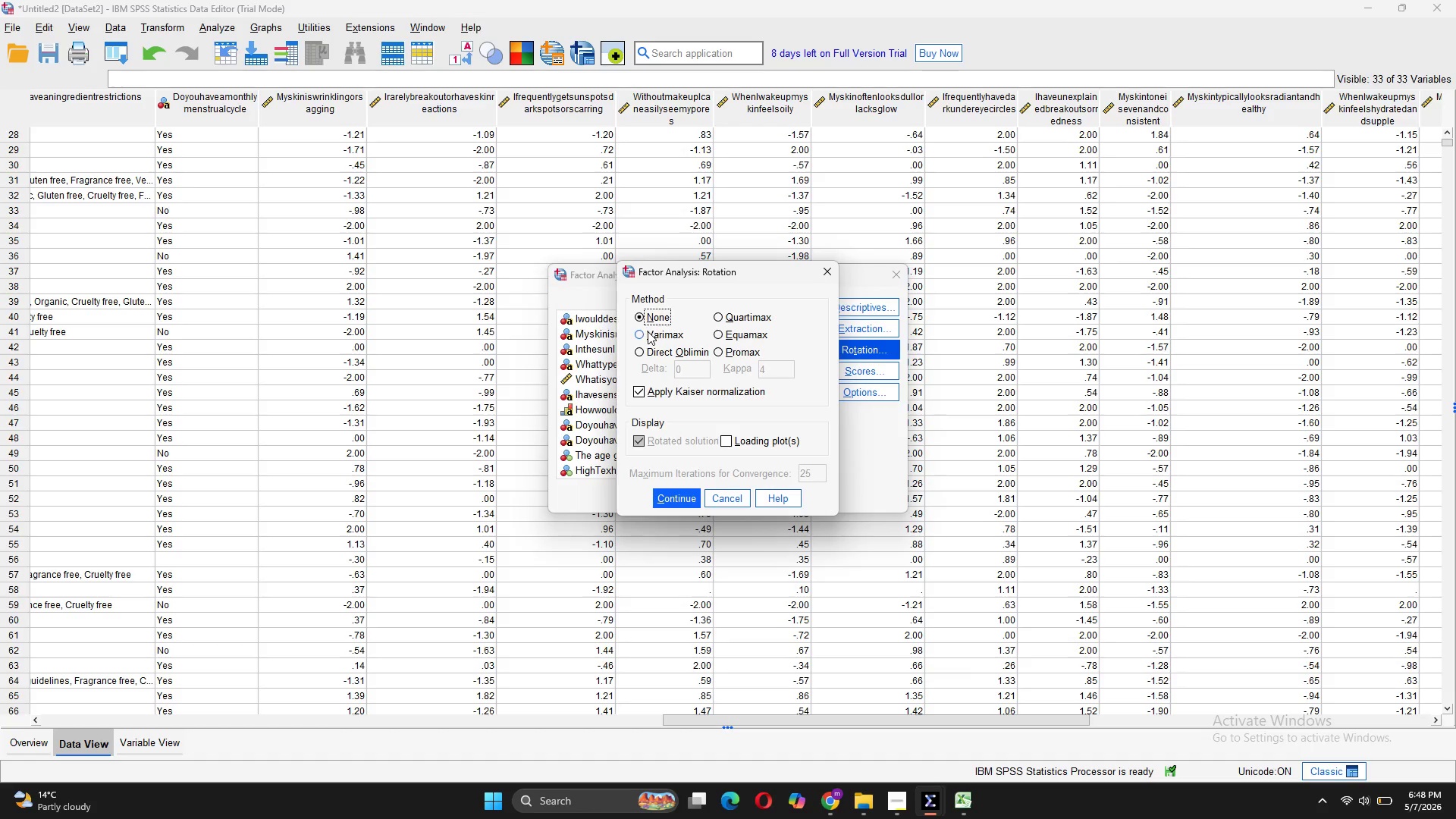 
wait(17.23)
 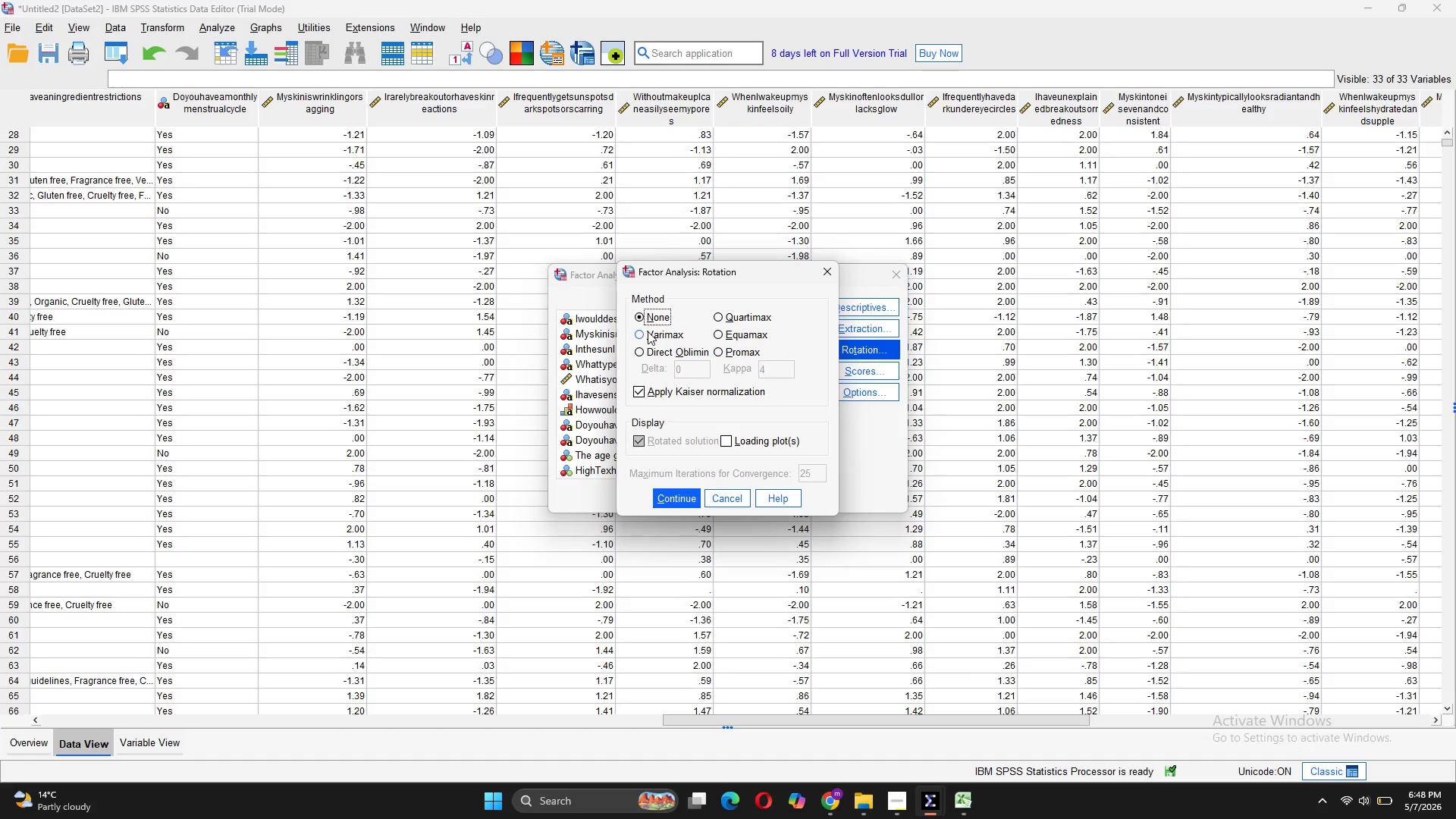 
left_click([692, 494])
 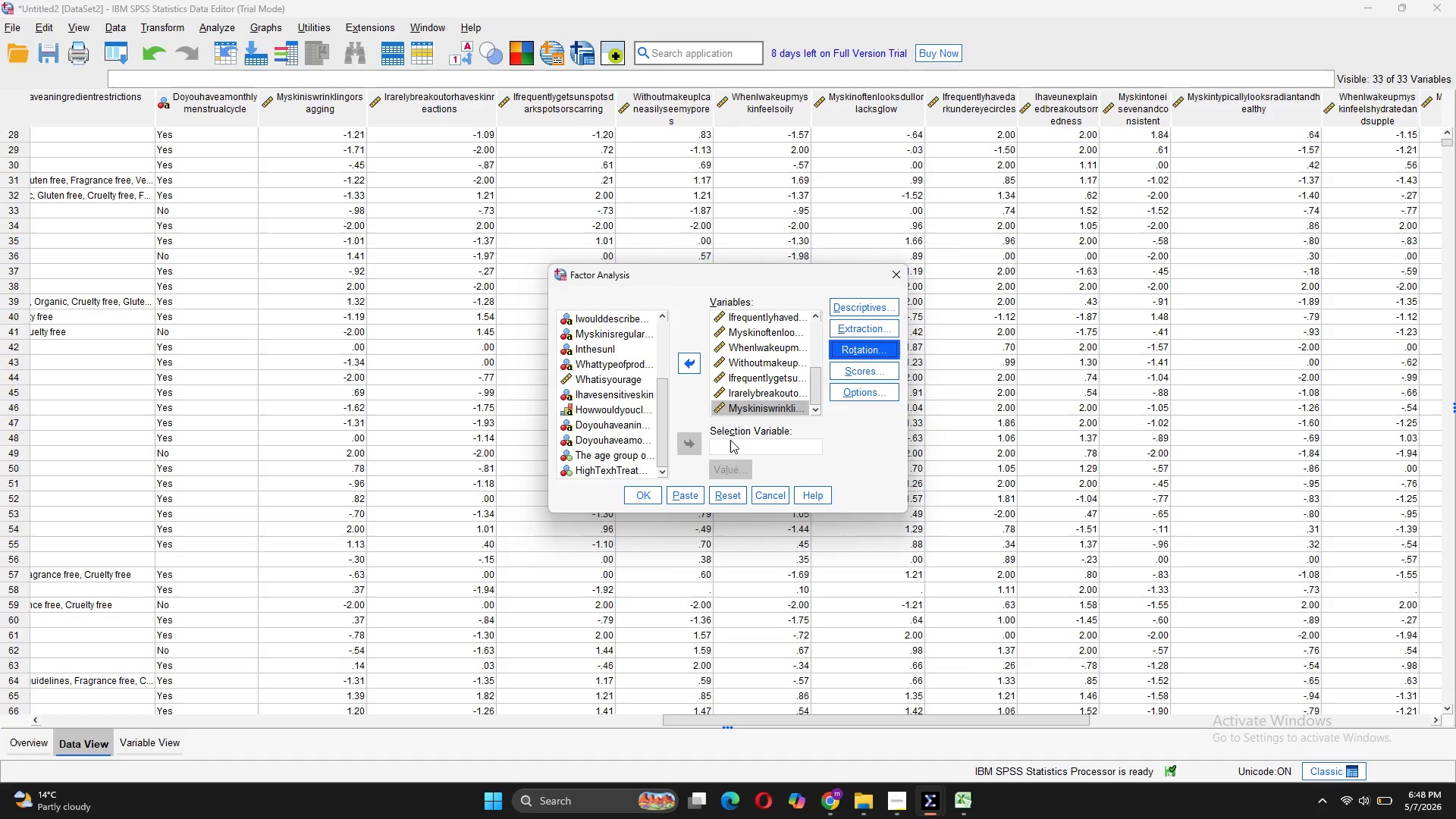 
mouse_move([843, 375])
 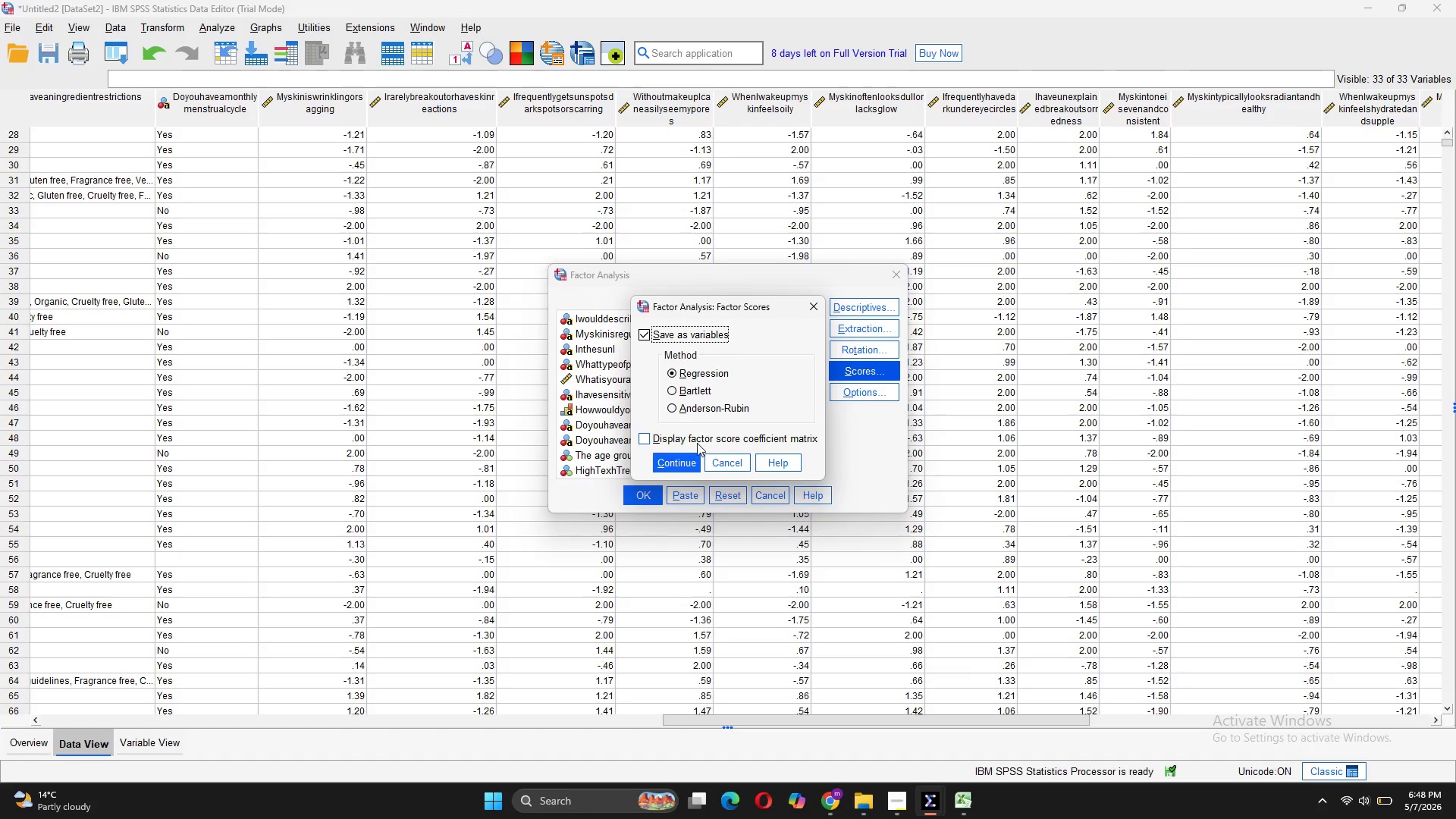 
left_click([687, 459])
 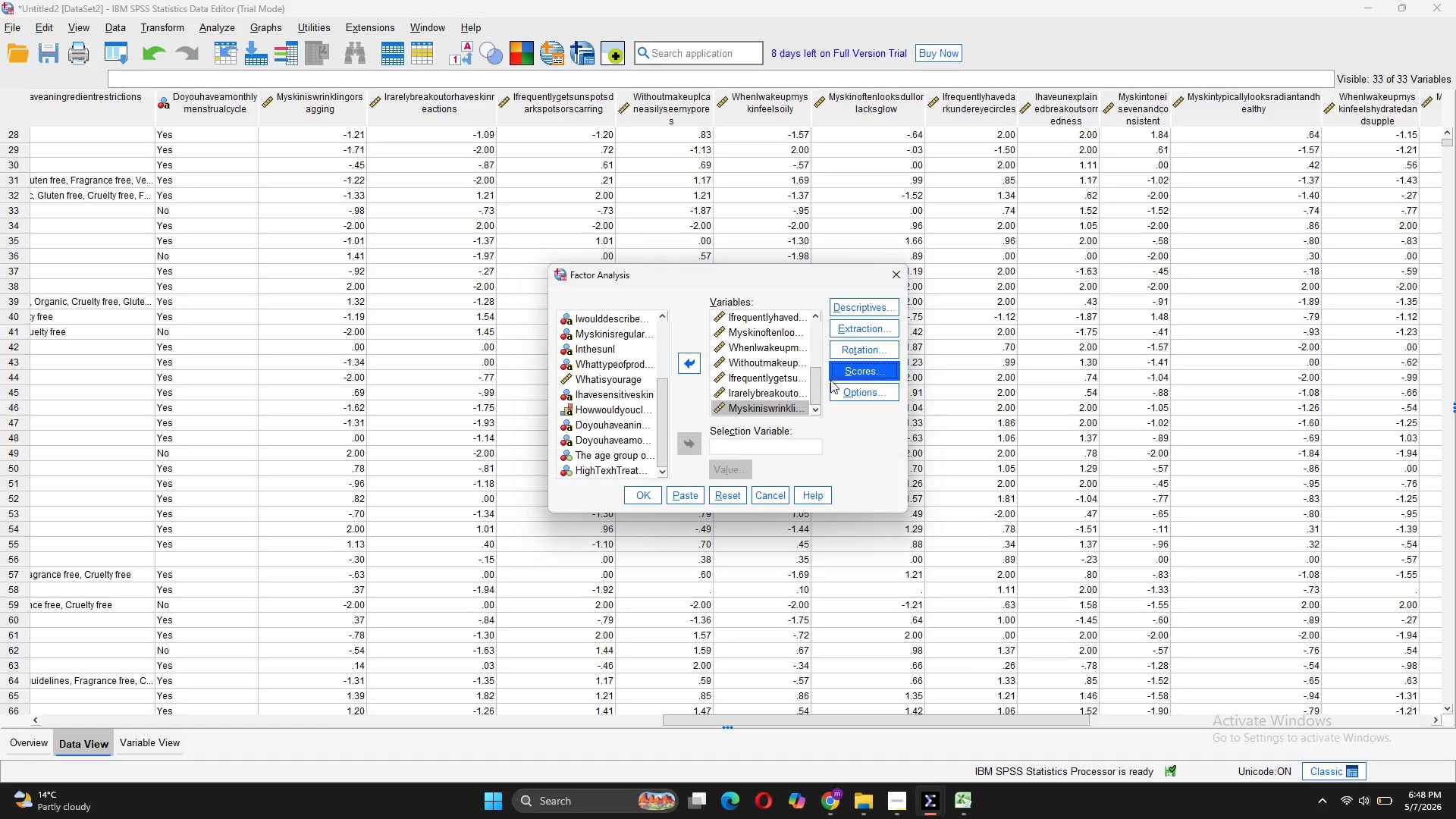 
left_click([848, 396])
 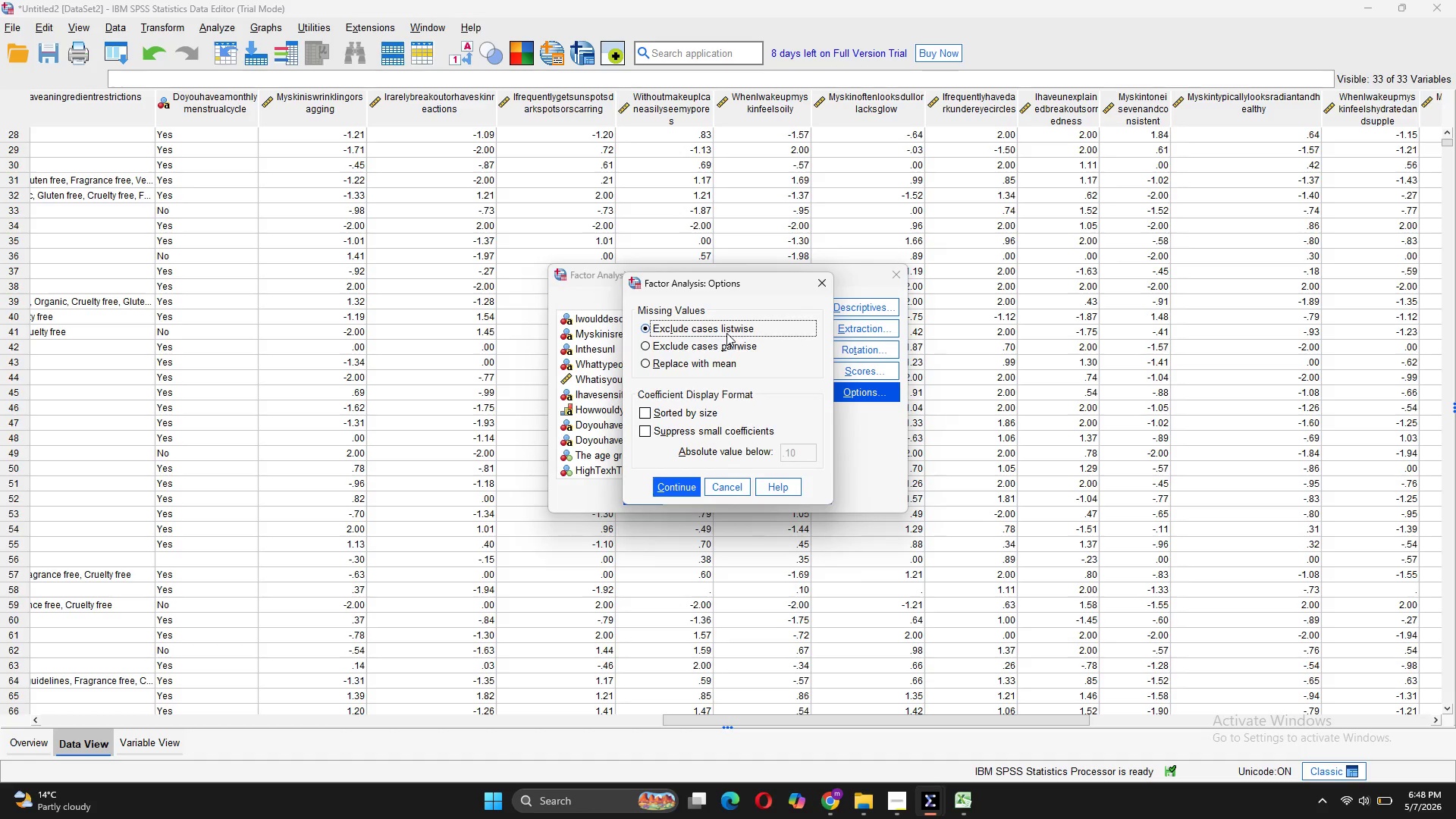 
wait(9.31)
 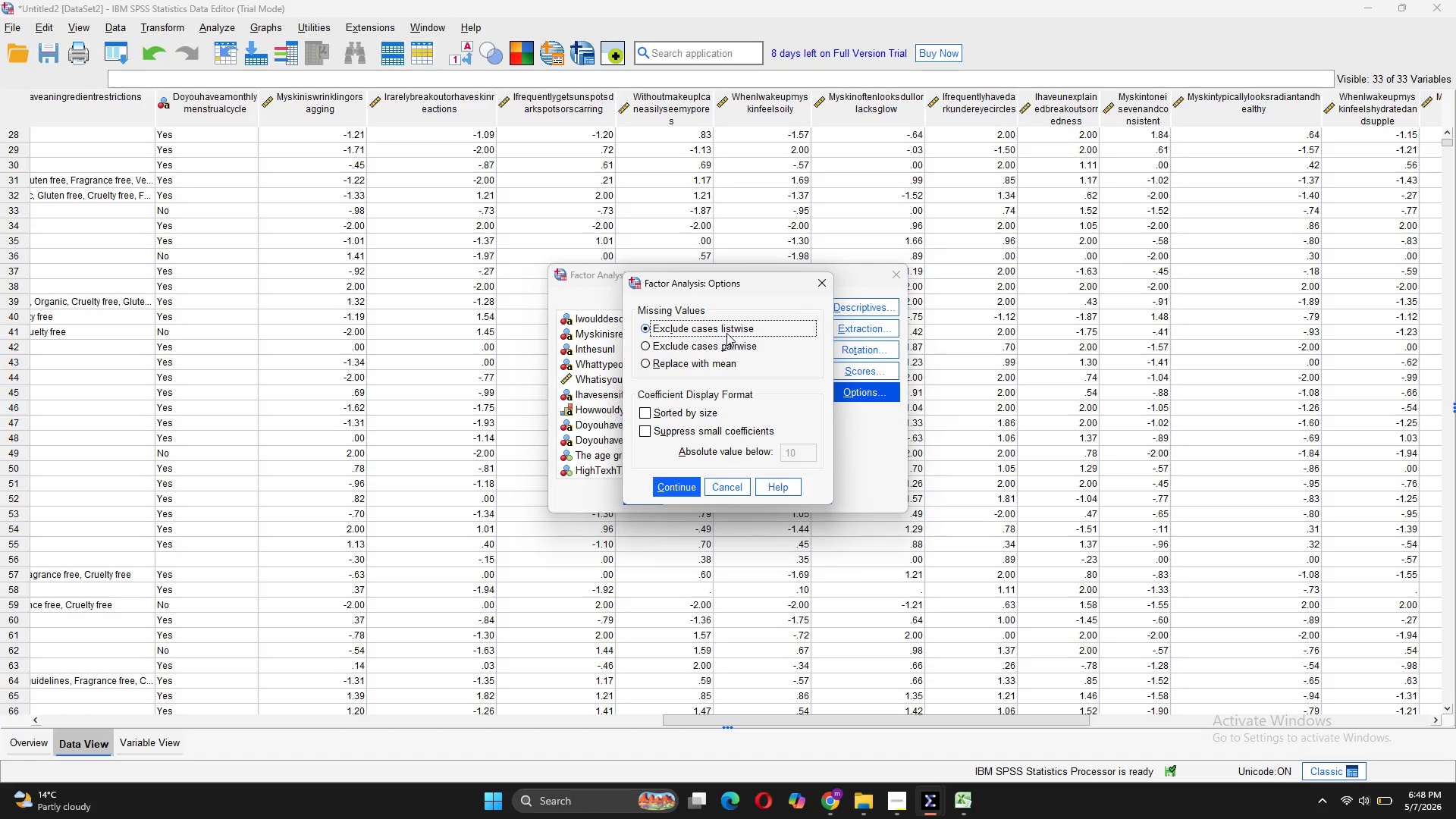 
left_click([667, 485])
 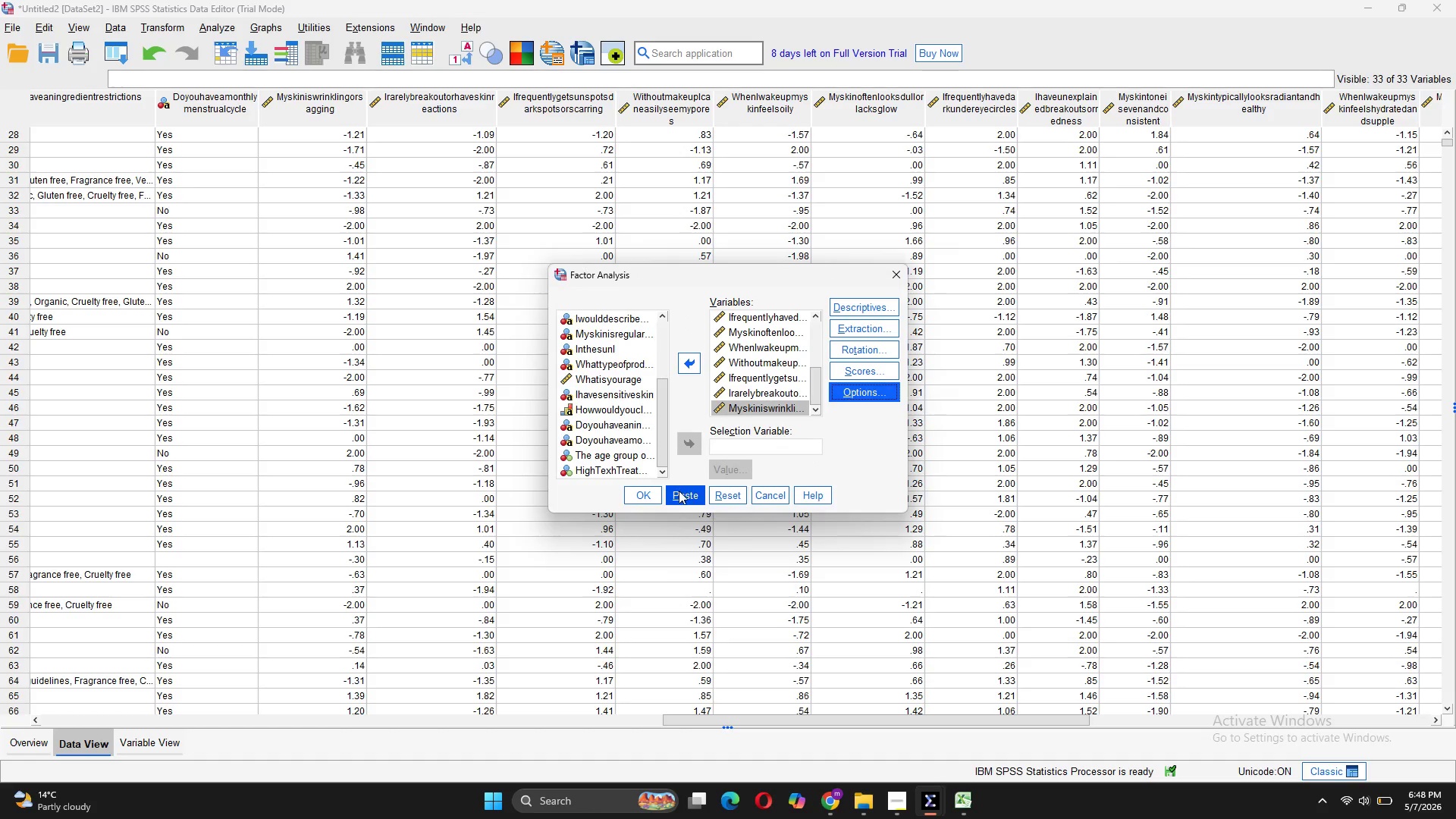 
left_click([679, 494])
 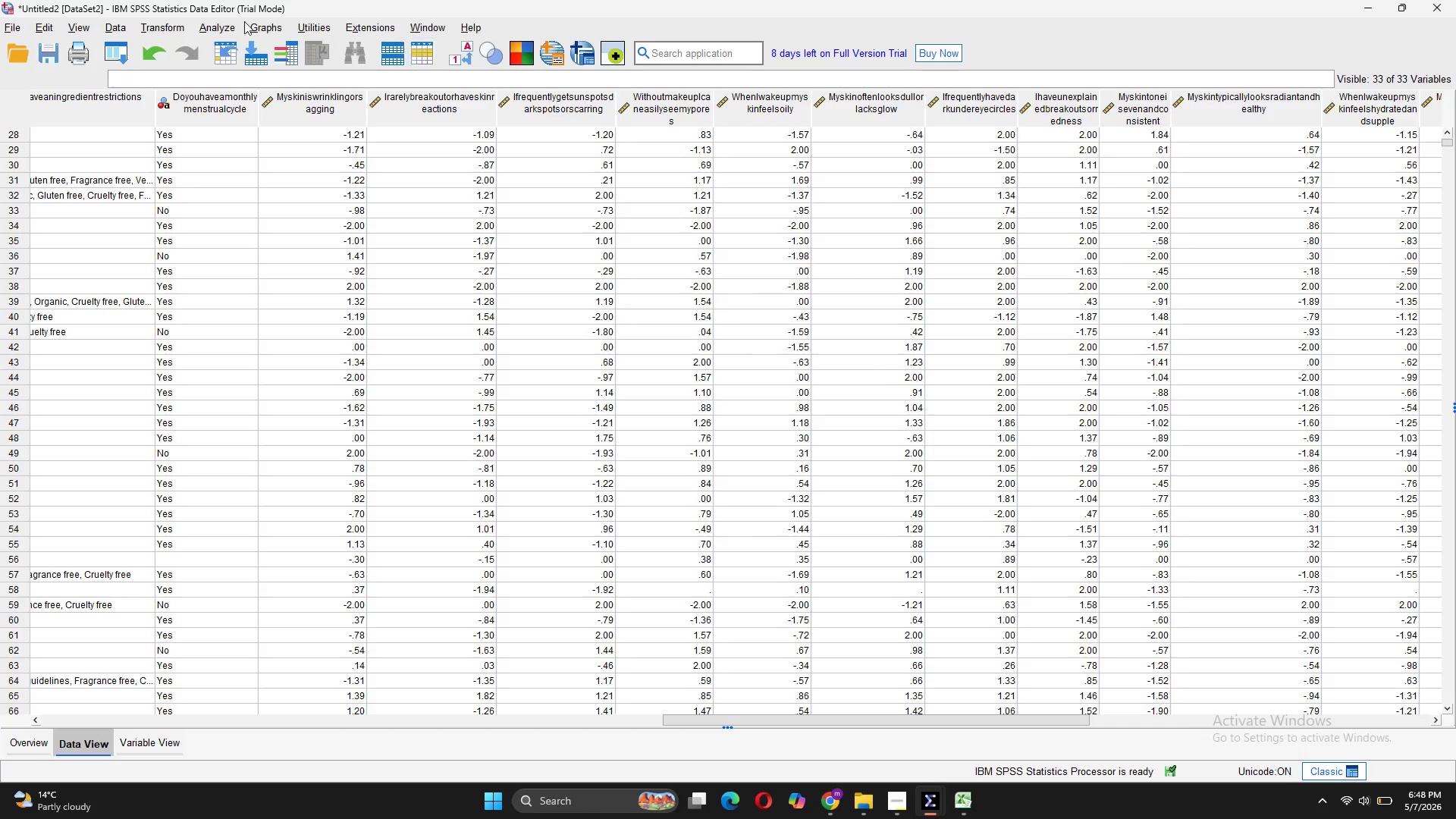 
mouse_move([158, 36])
 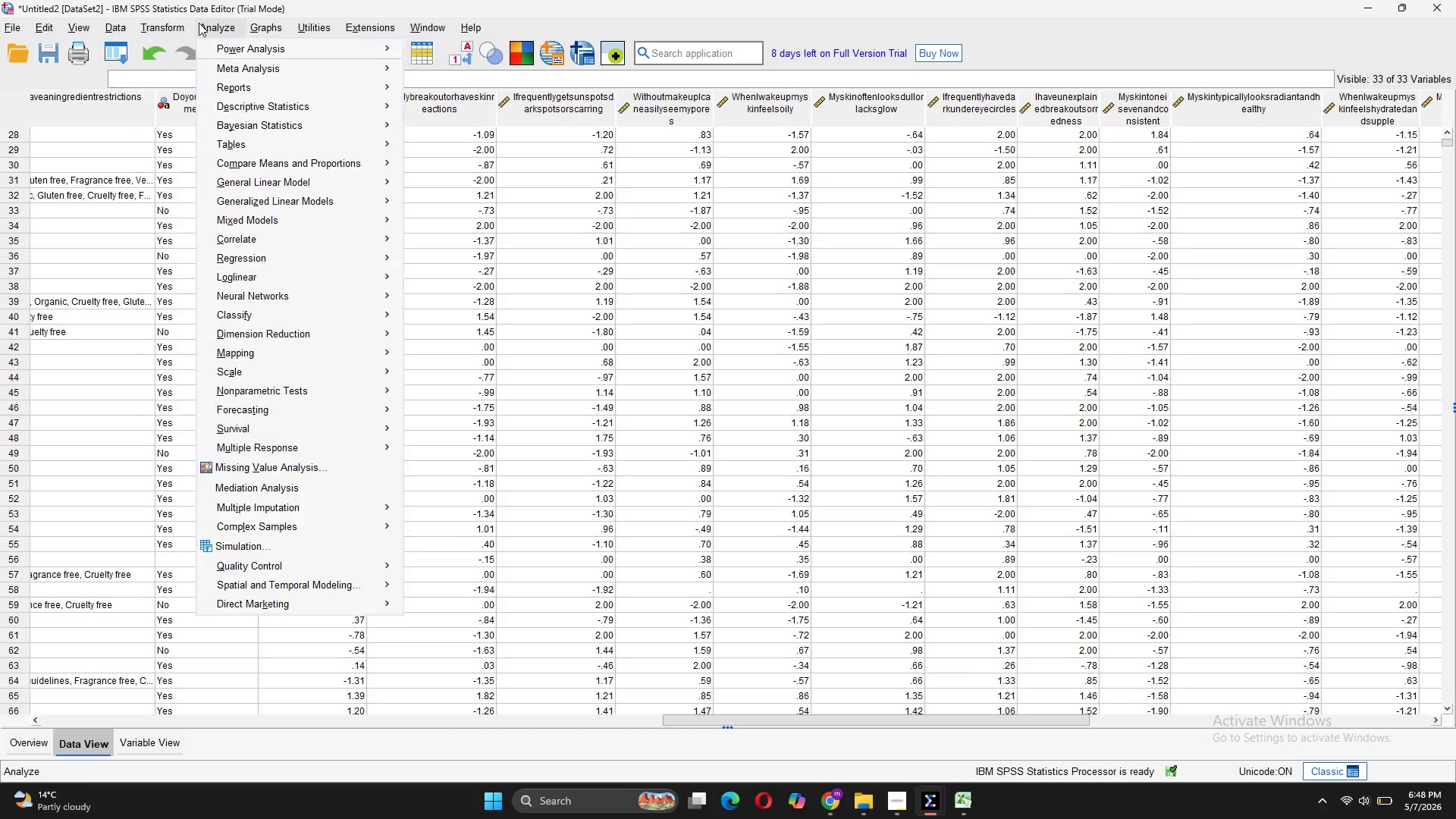 
wait(12.15)
 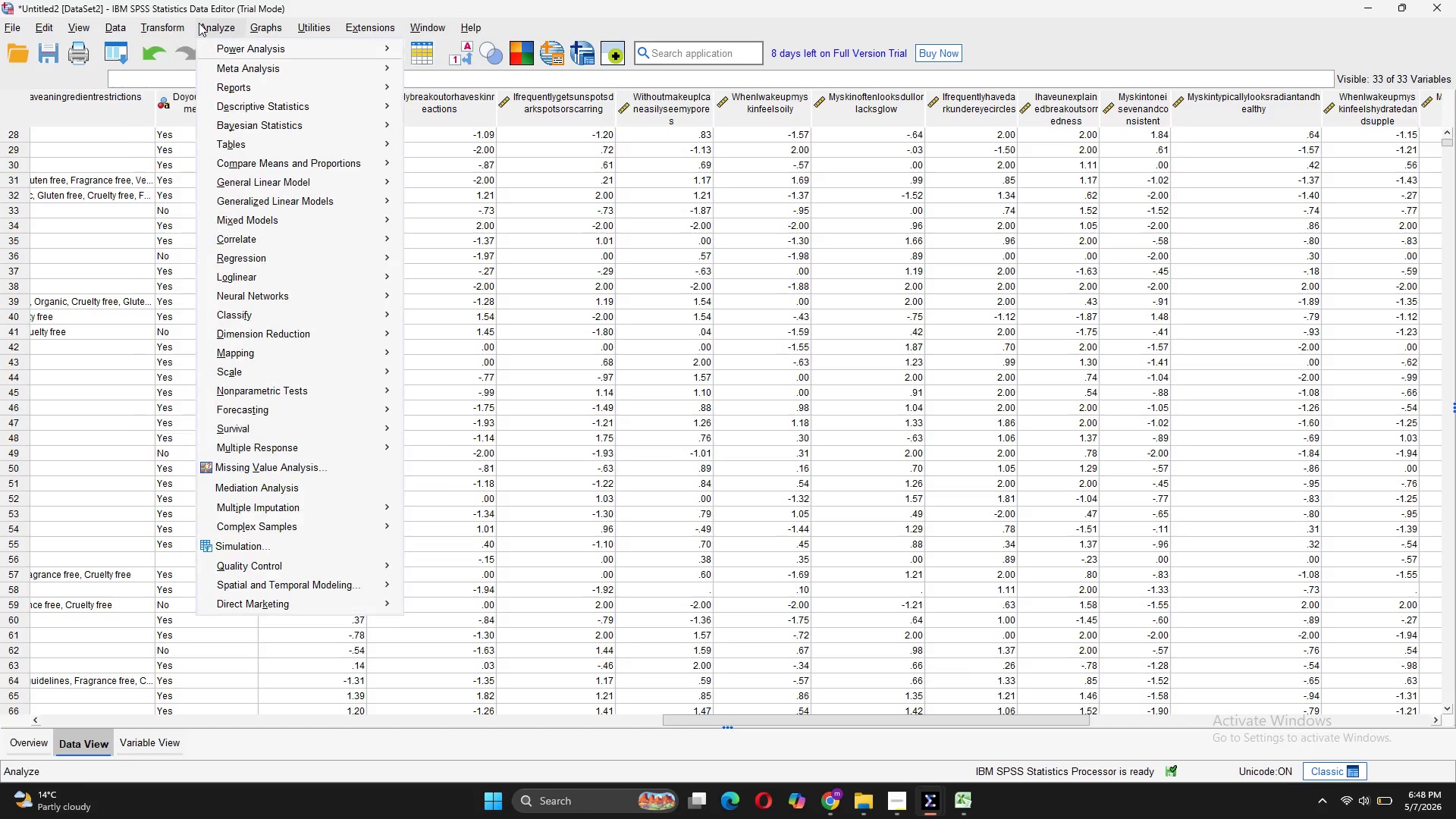 
left_click([430, 337])
 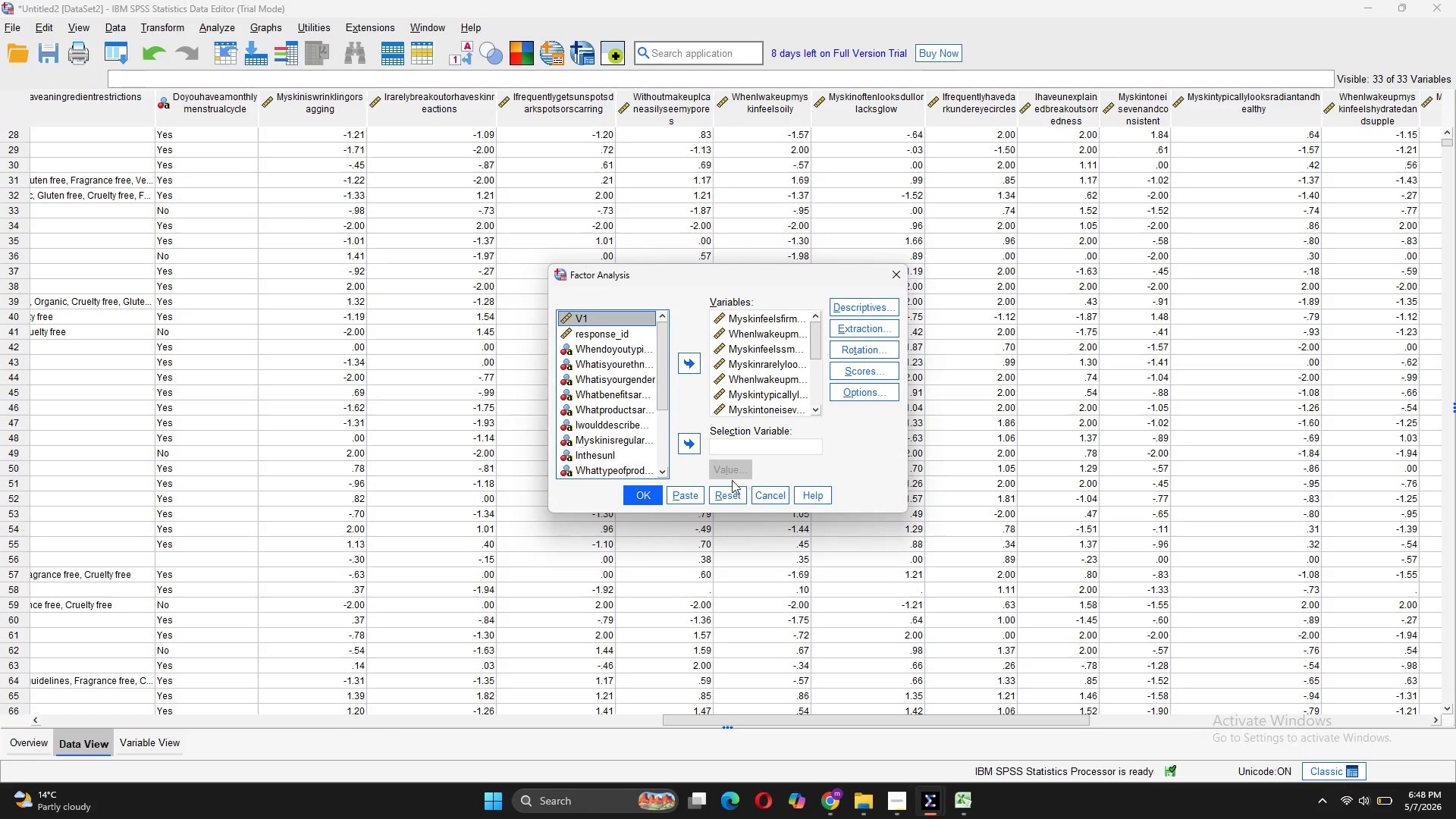 
mouse_move([656, 511])
 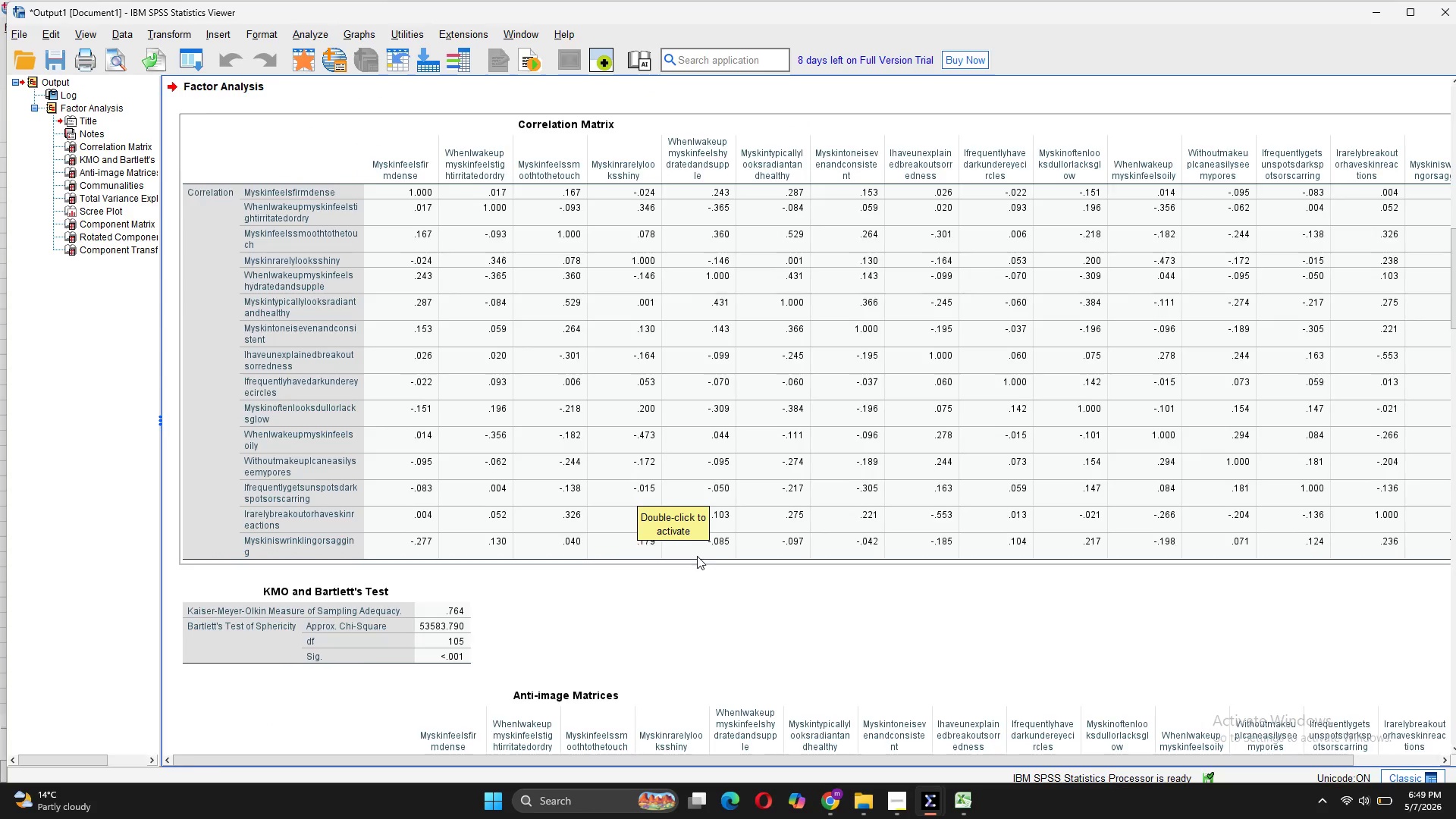 
scroll: coordinate [695, 557], scroll_direction: up, amount: 3.0
 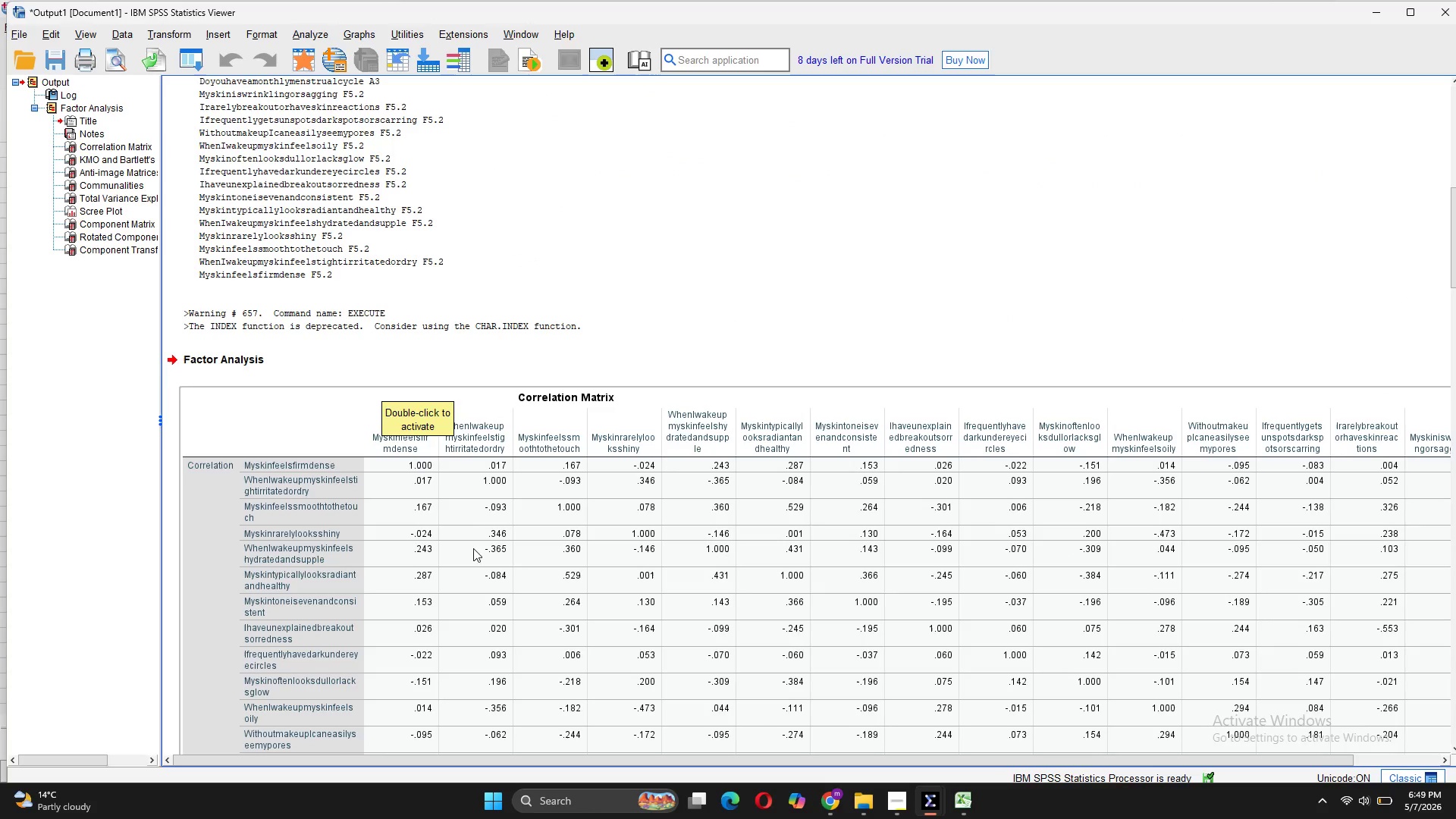 
wait(5.94)
 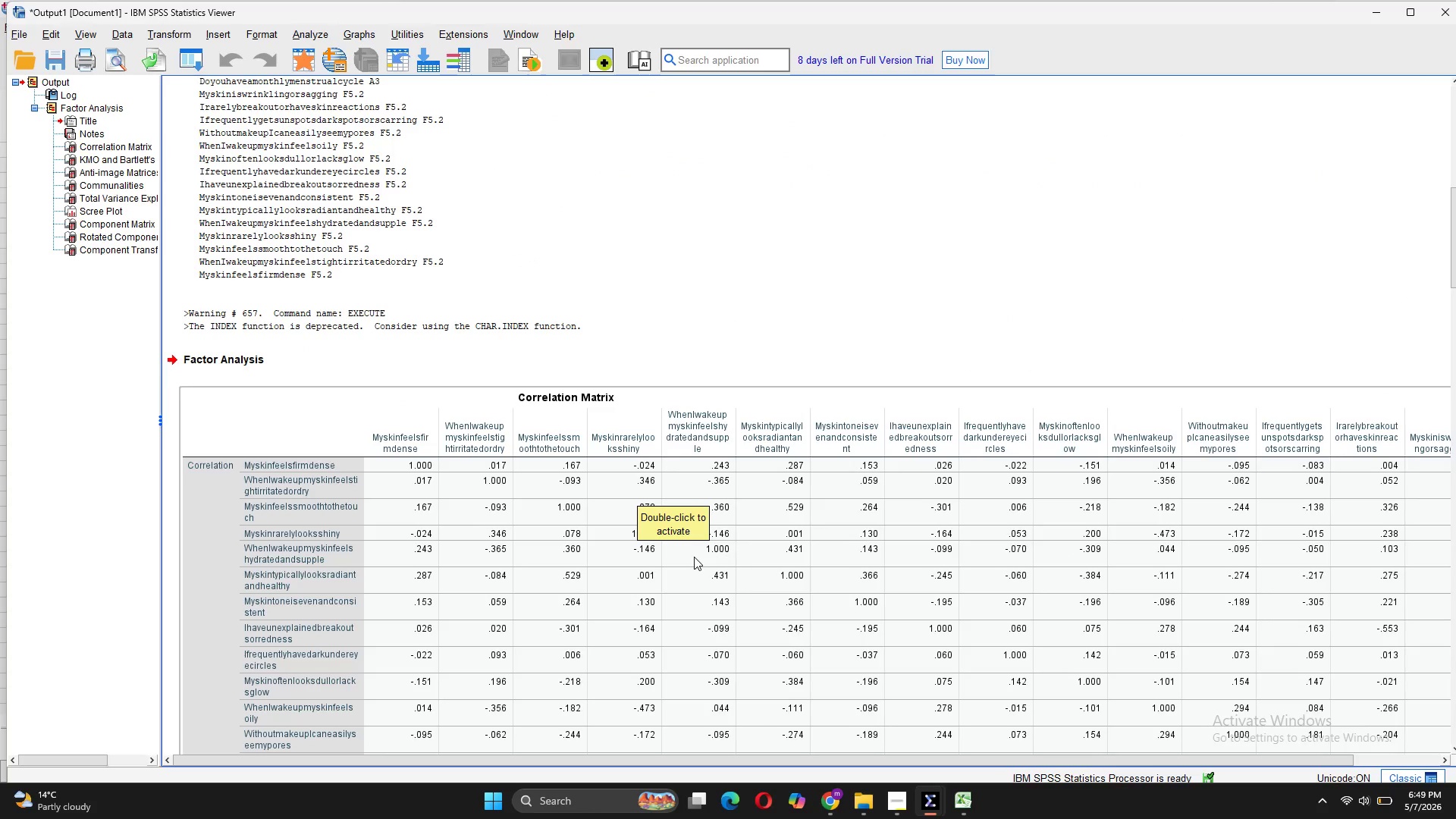 
scroll: coordinate [657, 530], scroll_direction: down, amount: 1.0
 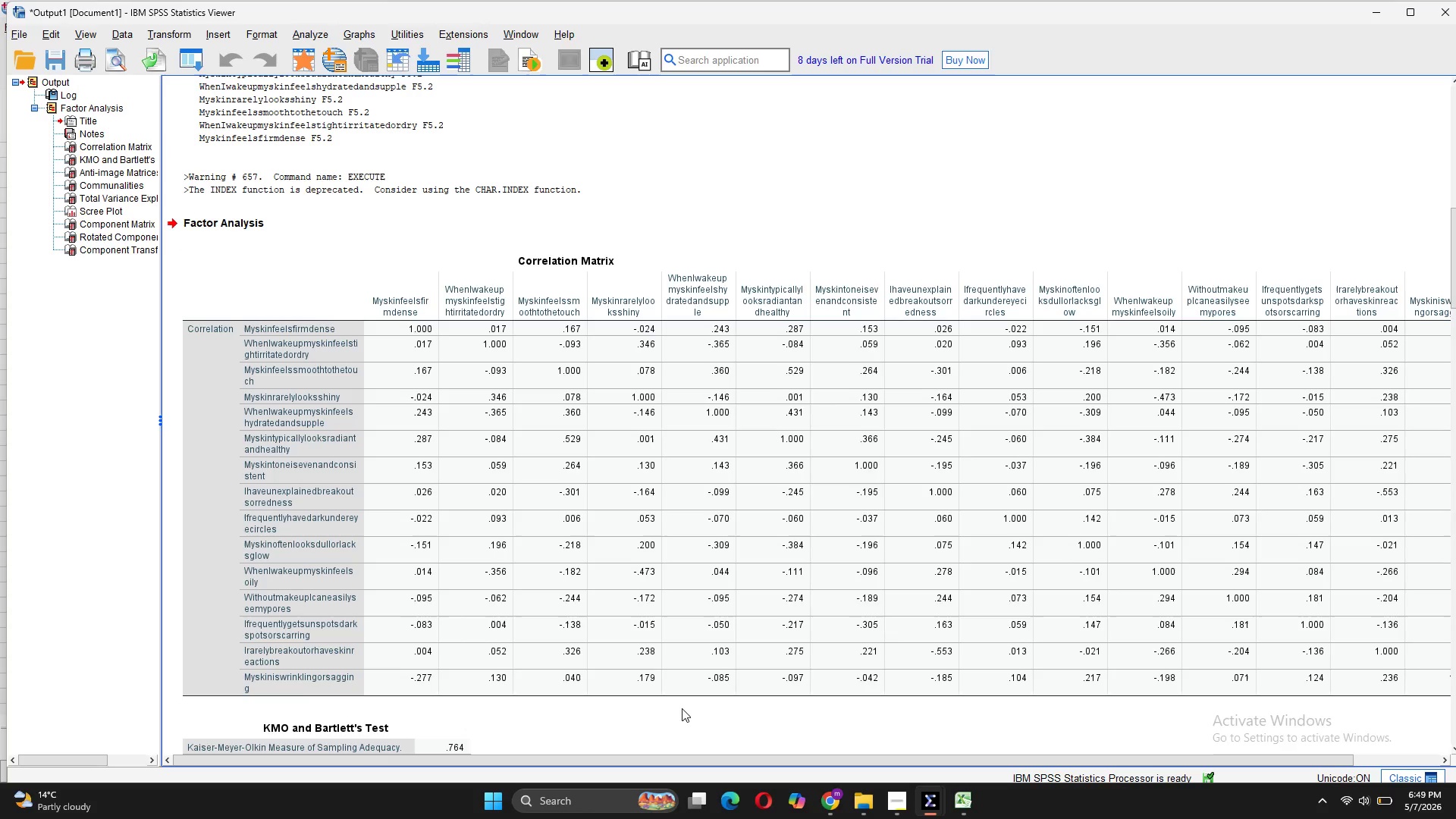 
mouse_move([689, 598])
 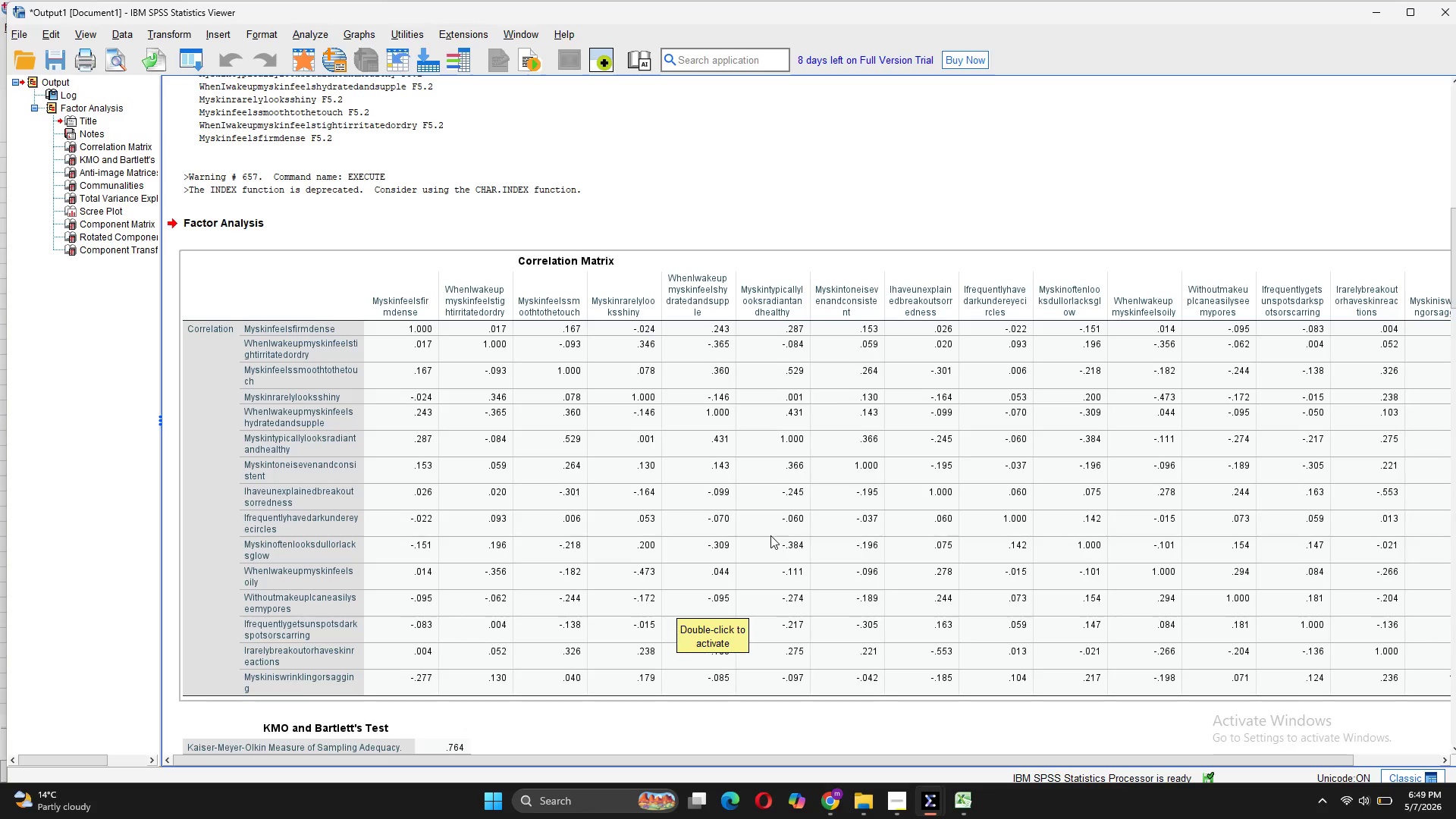 
scroll: coordinate [660, 548], scroll_direction: down, amount: 4.0
 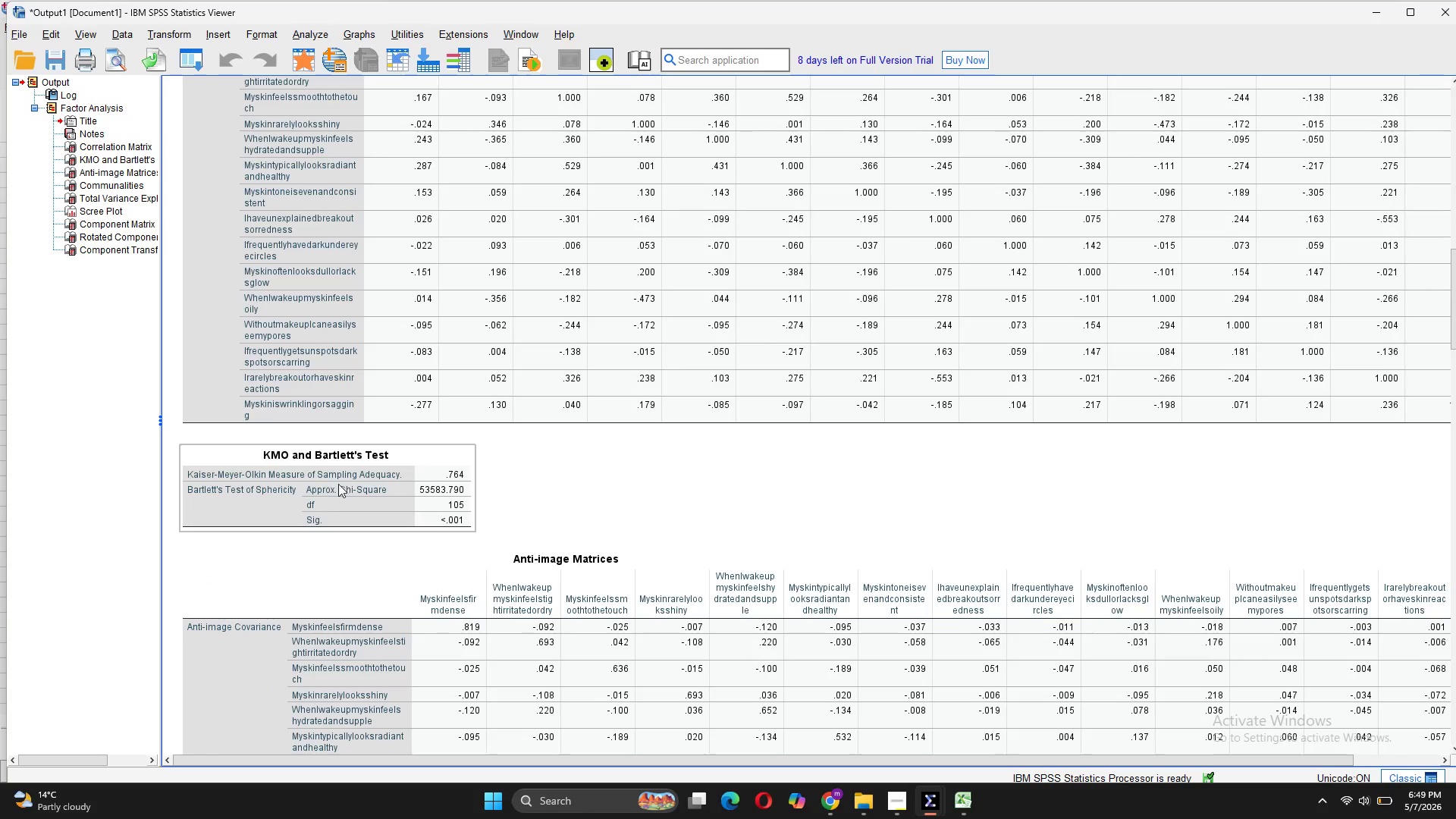 
mouse_move([246, 483])
 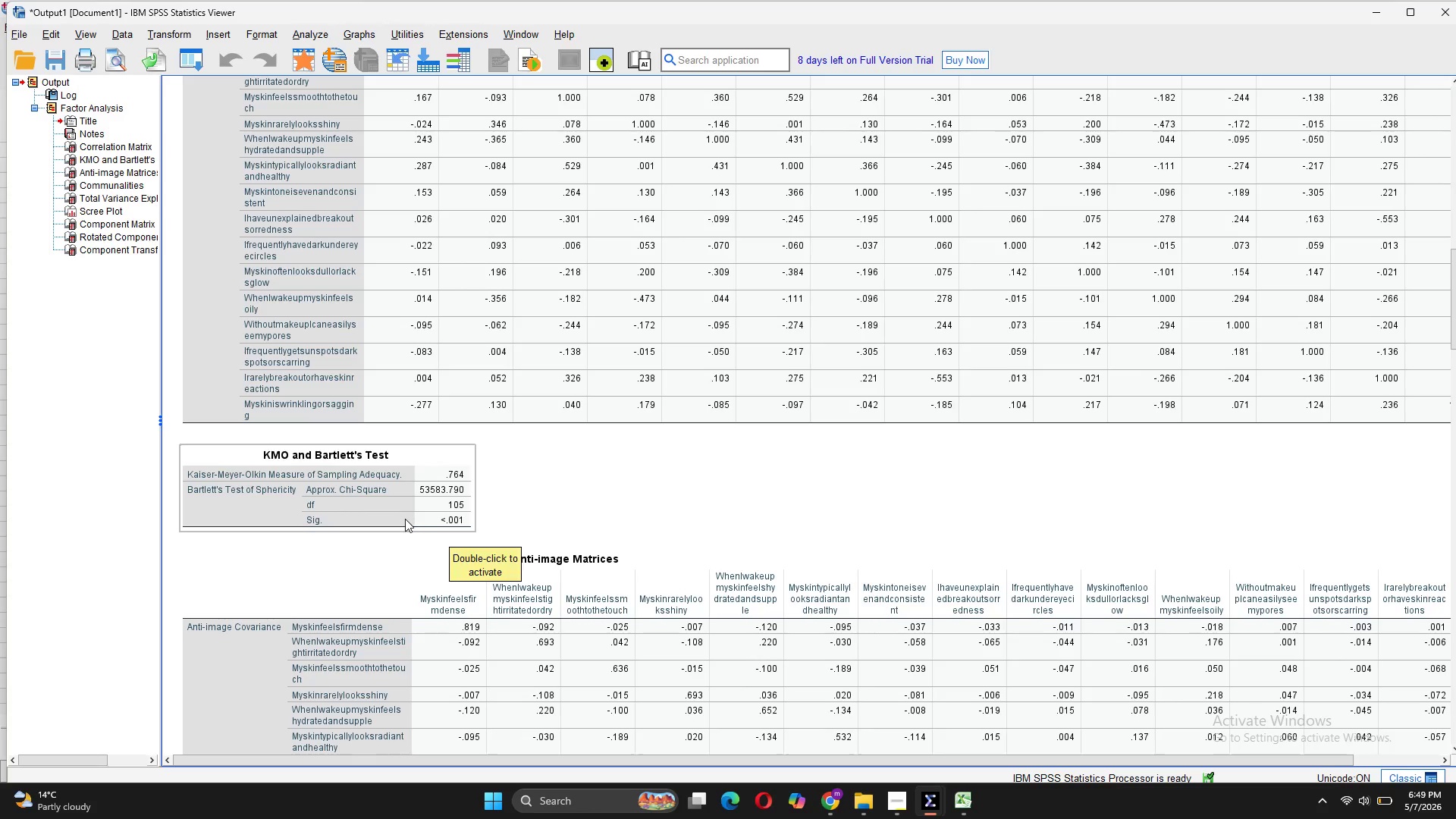 
wait(23.36)
 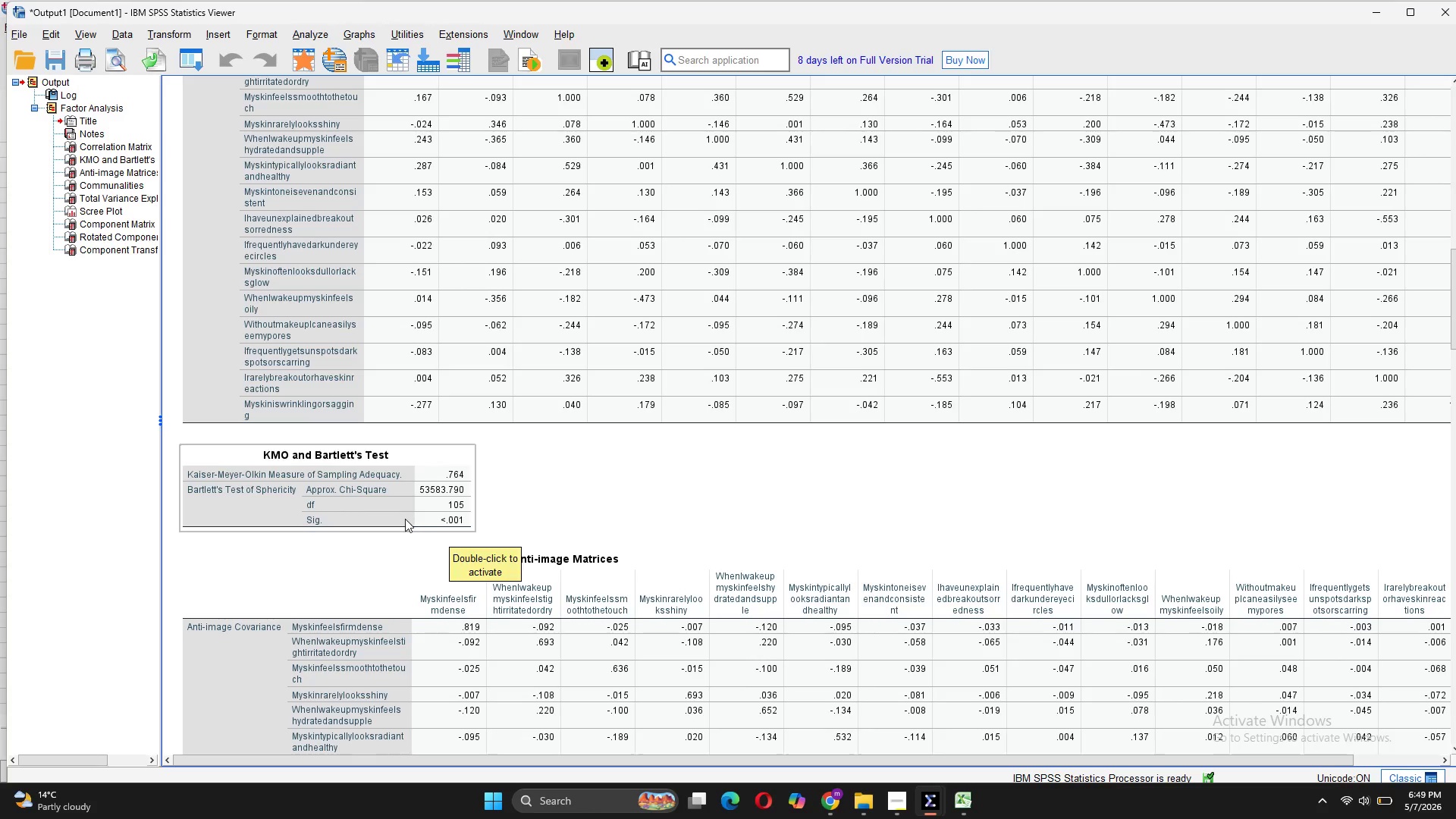 
scroll: coordinate [472, 566], scroll_direction: down, amount: 18.0
 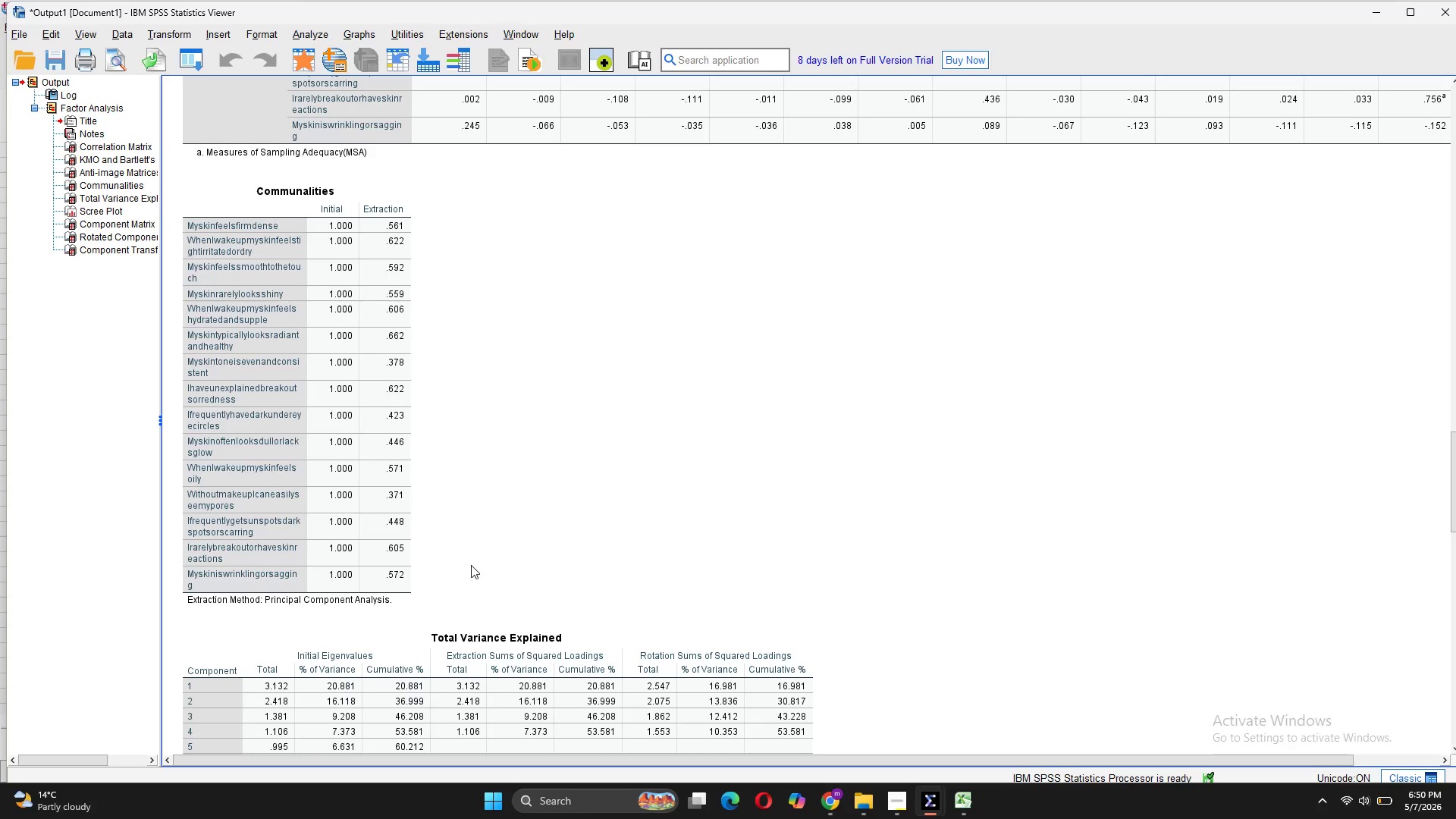 
scroll: coordinate [471, 565], scroll_direction: down, amount: 3.0
 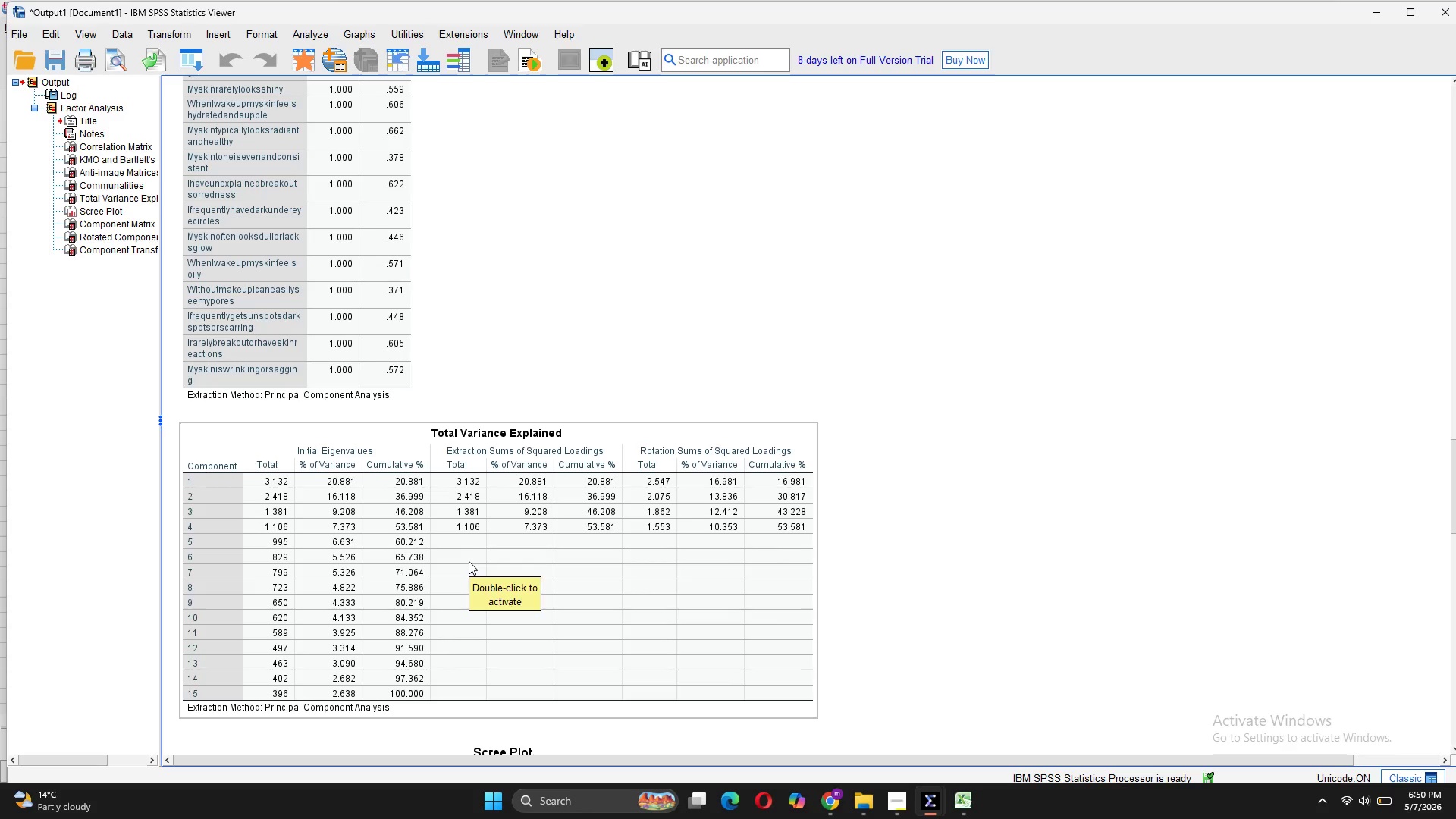 
wait(10.14)
 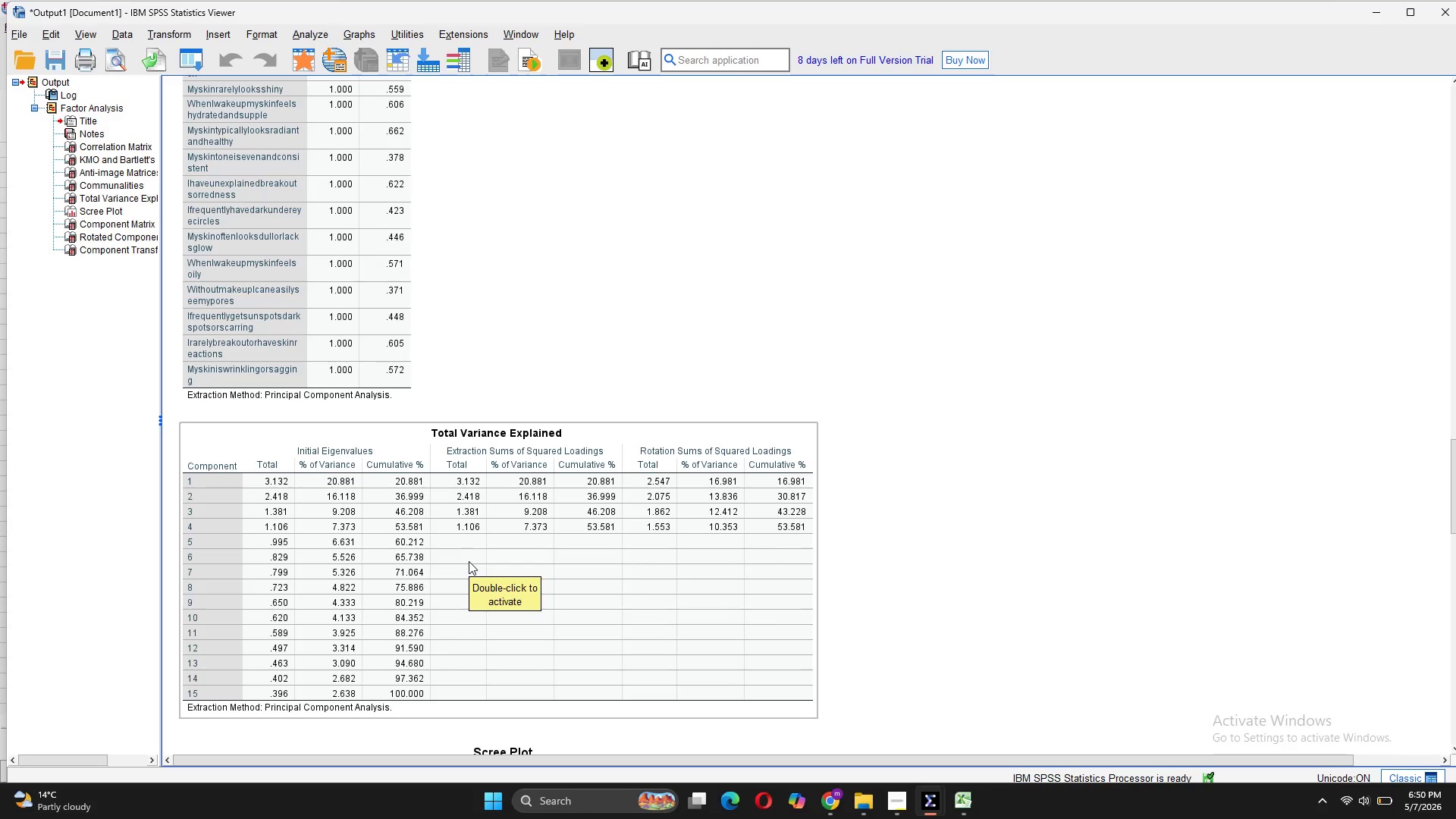 
scroll: coordinate [621, 642], scroll_direction: down, amount: 14.0
 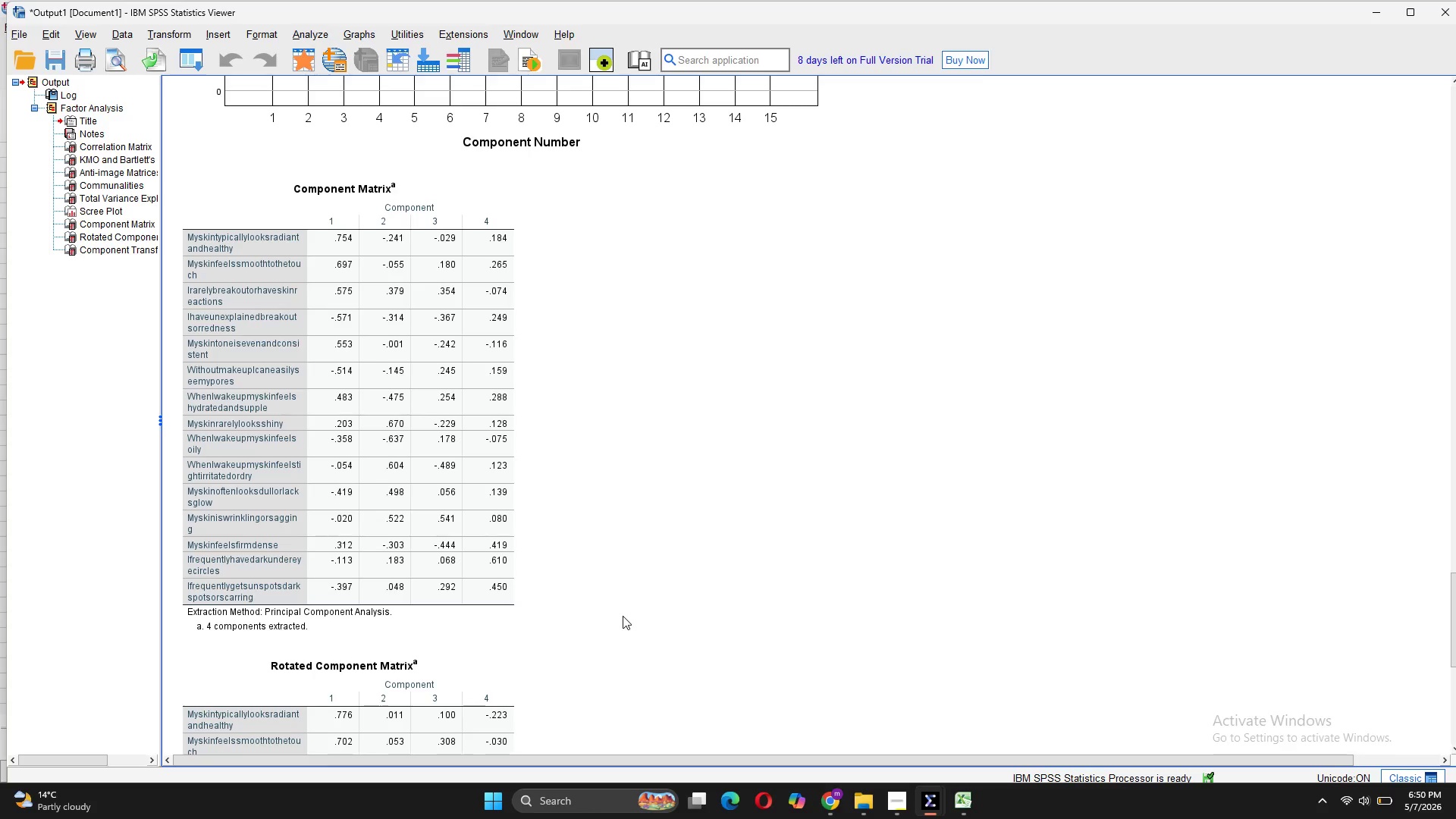 
wait(12.39)
 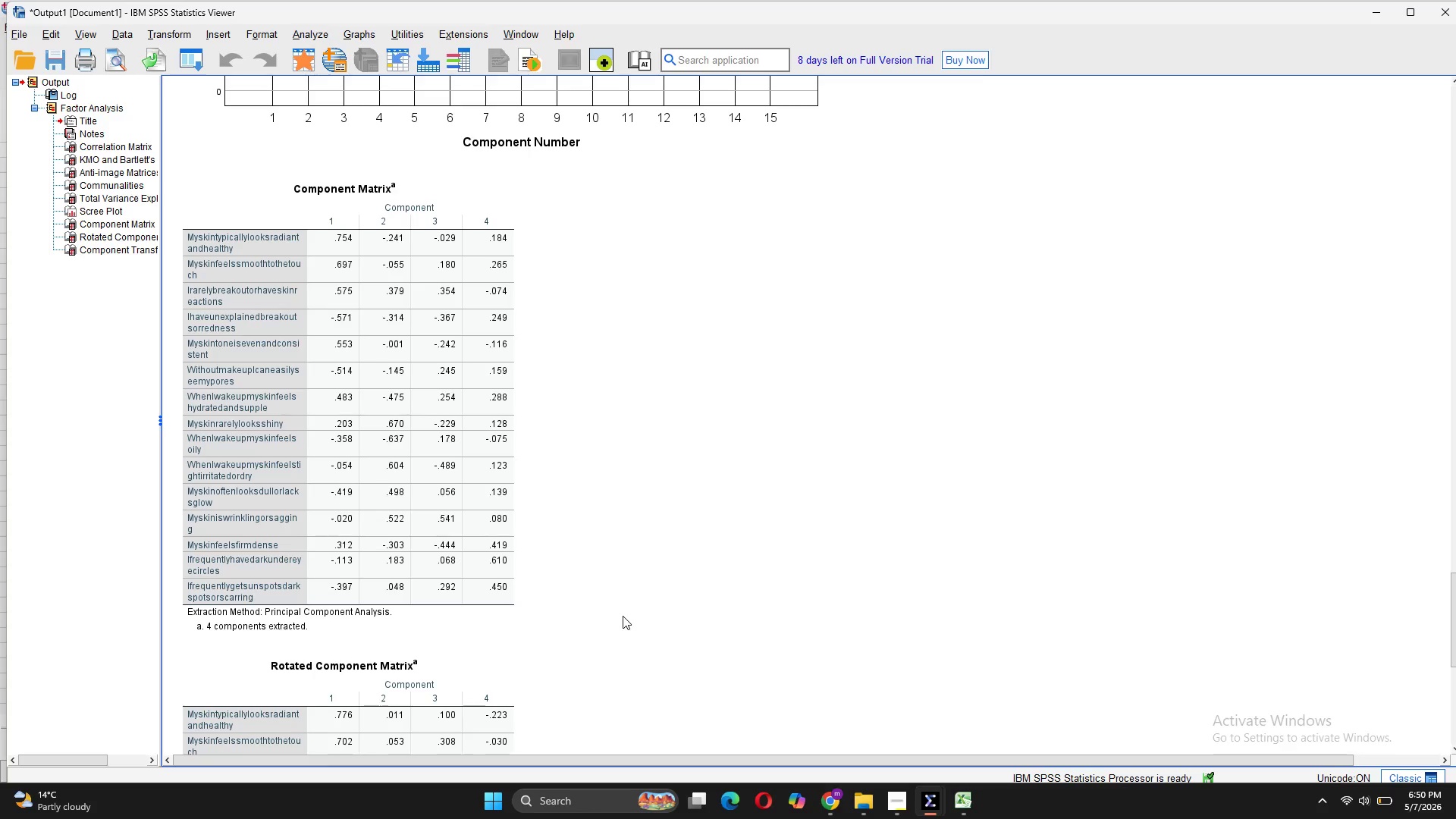 
scroll: coordinate [622, 615], scroll_direction: down, amount: 1.0
 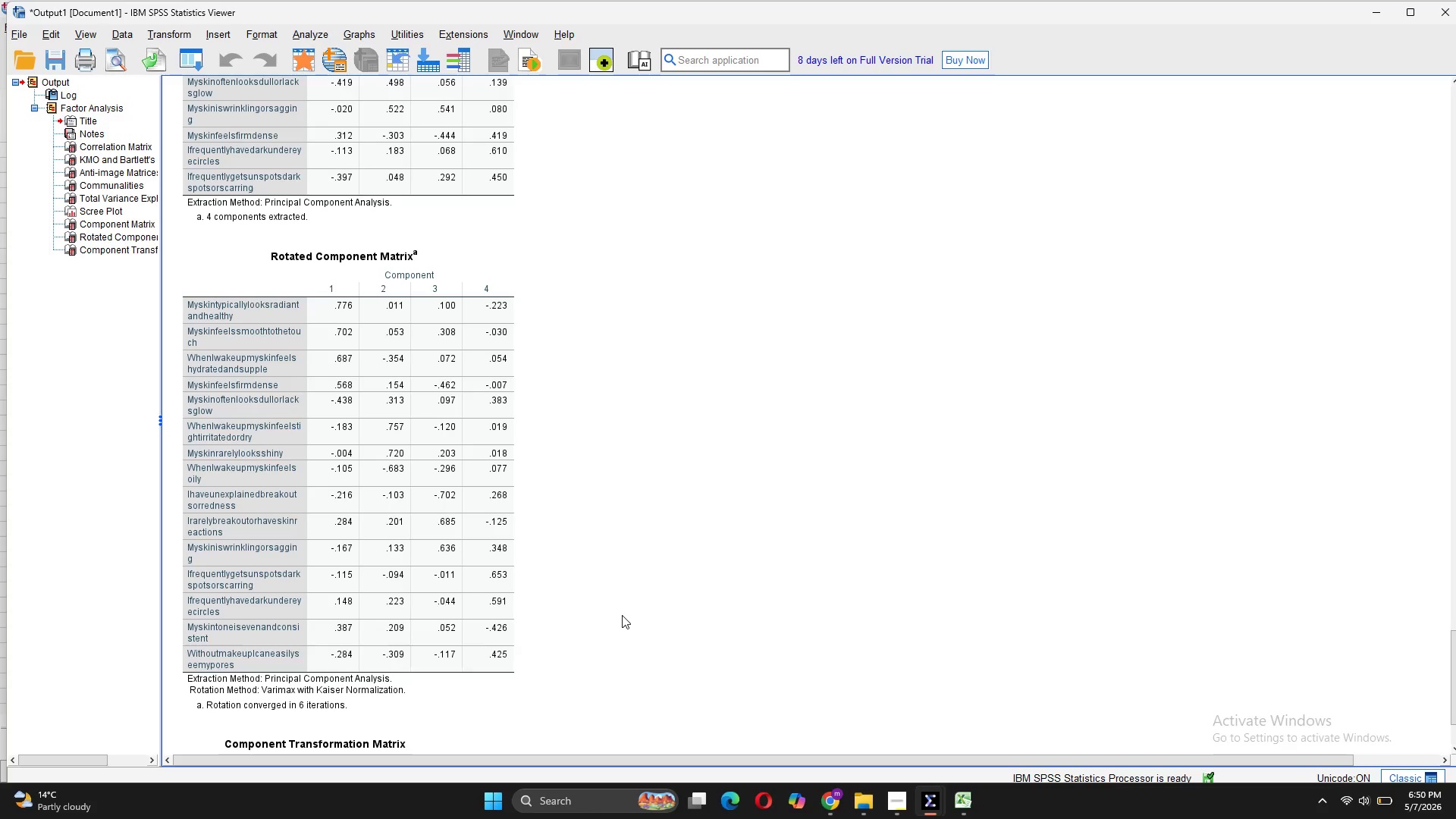 
wait(9.06)
 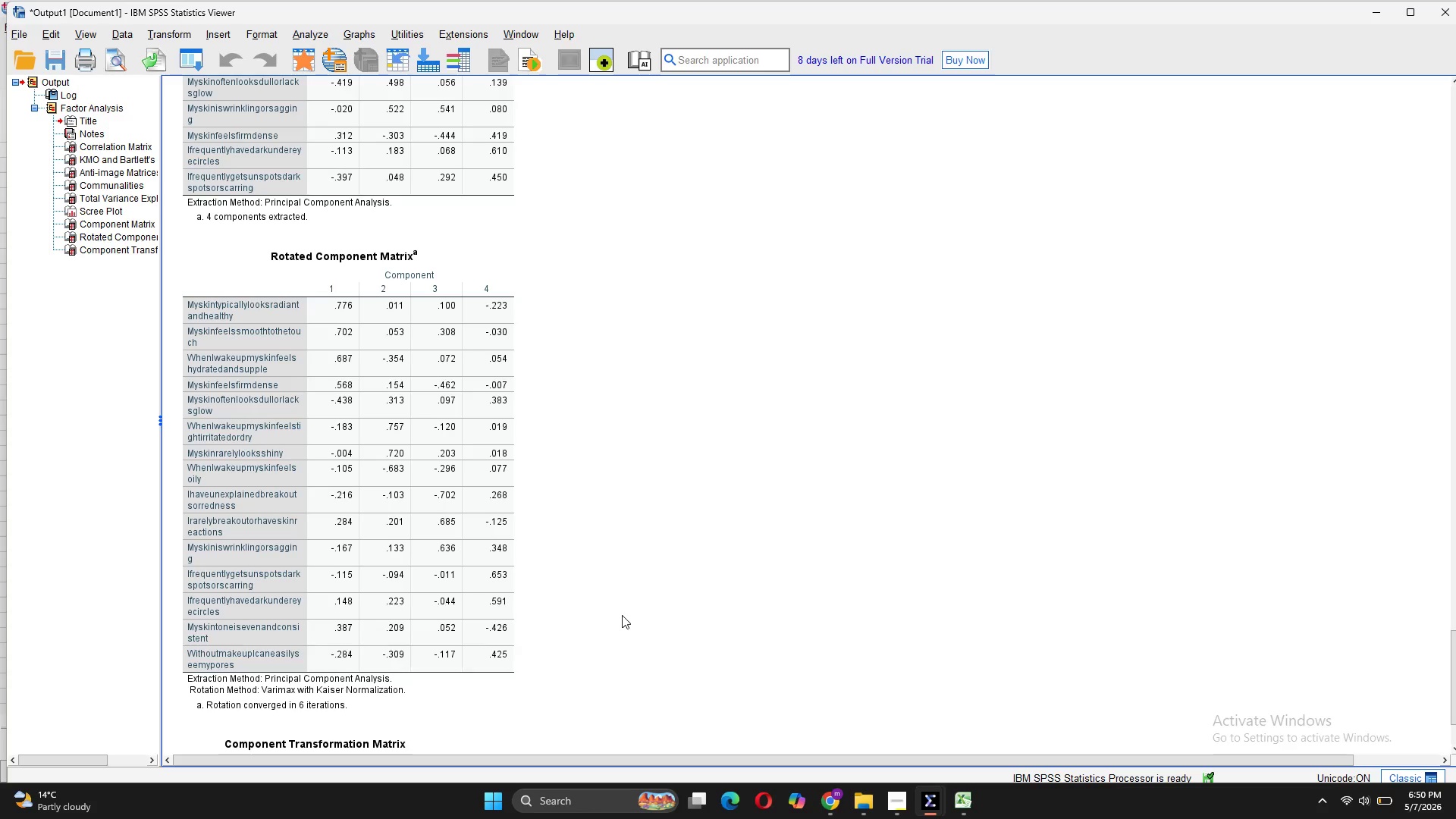 
scroll: coordinate [621, 614], scroll_direction: down, amount: 4.0
 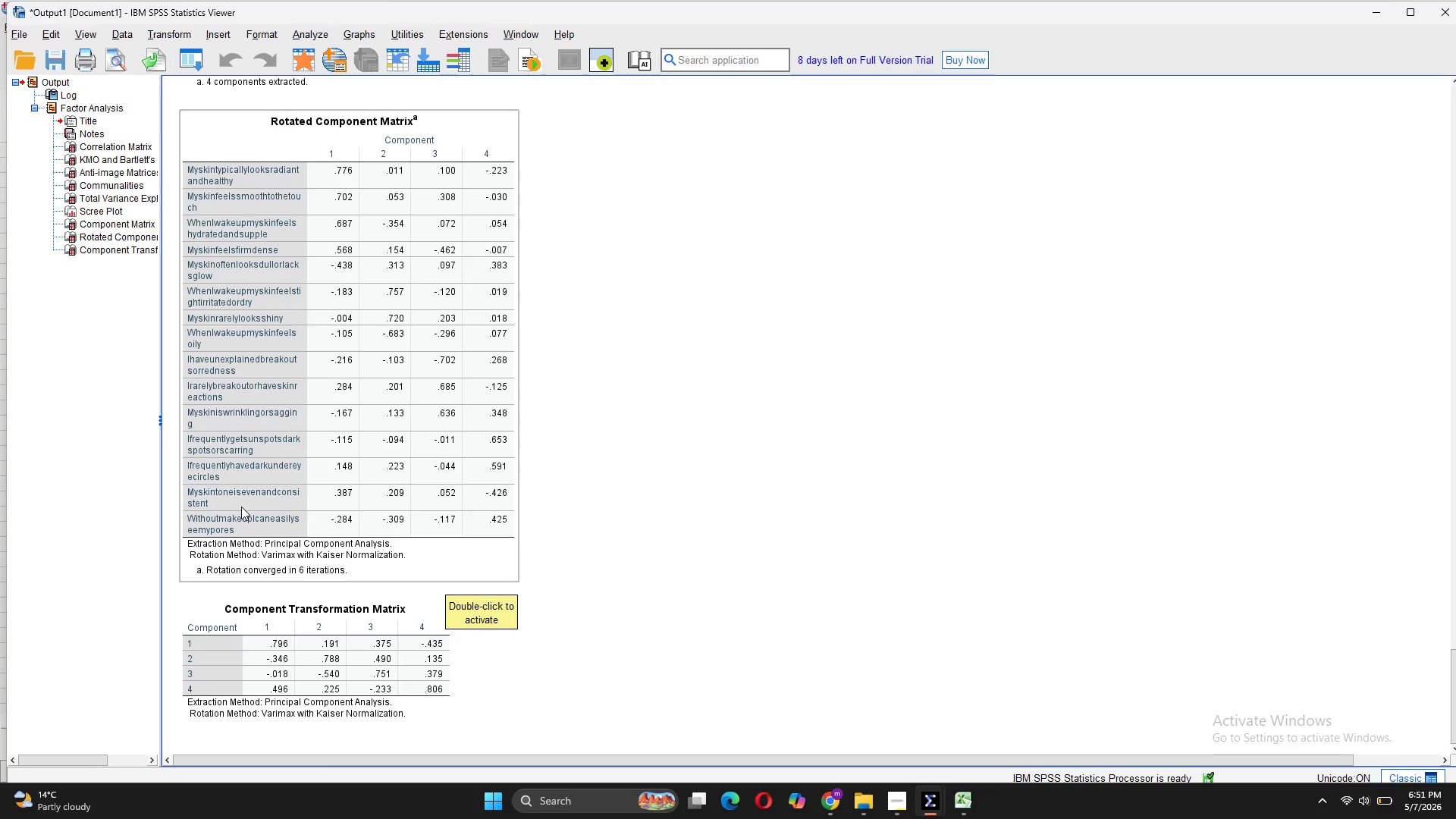 
wait(22.71)
 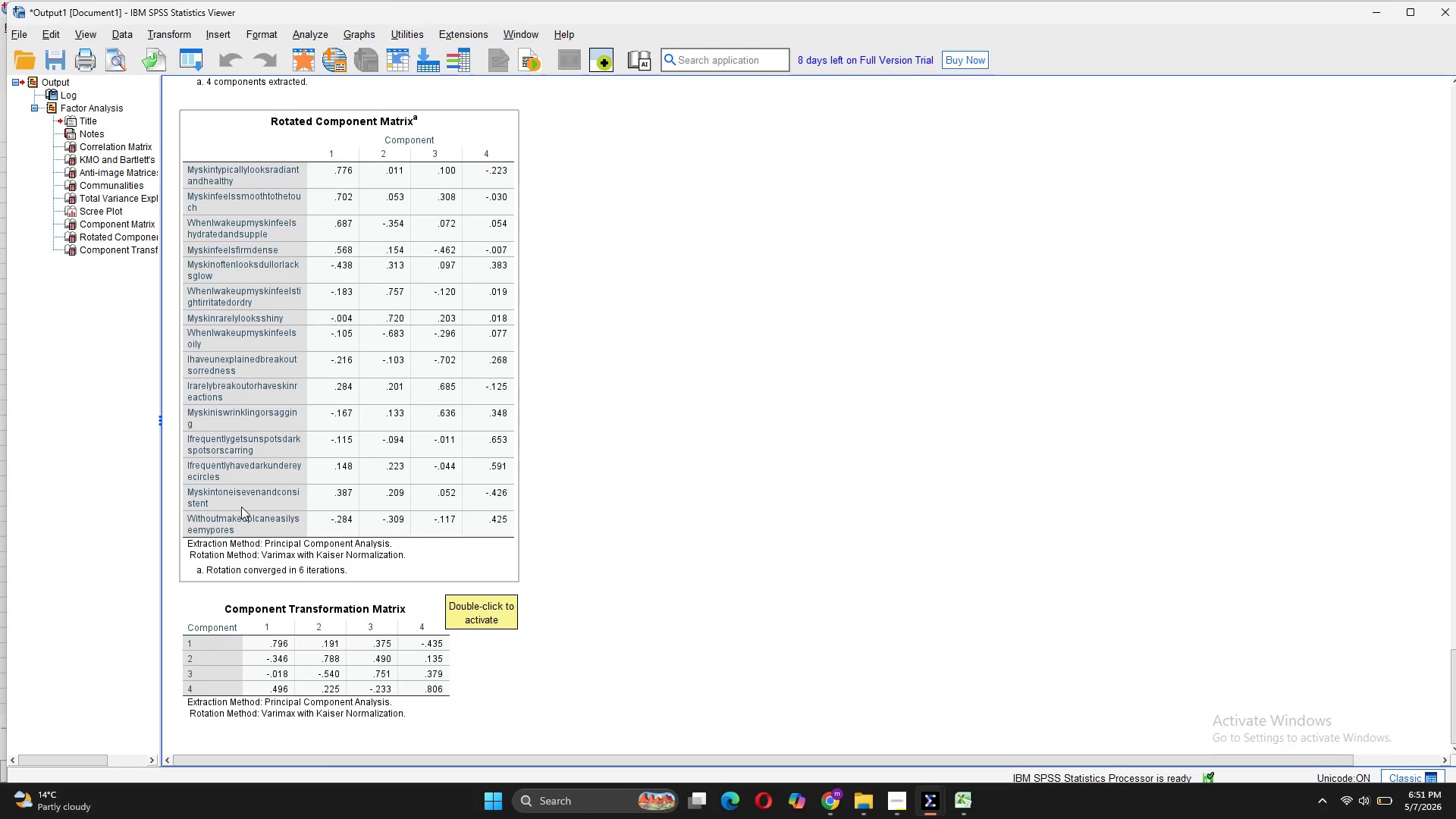 
scroll: coordinate [398, 531], scroll_direction: up, amount: 24.0
 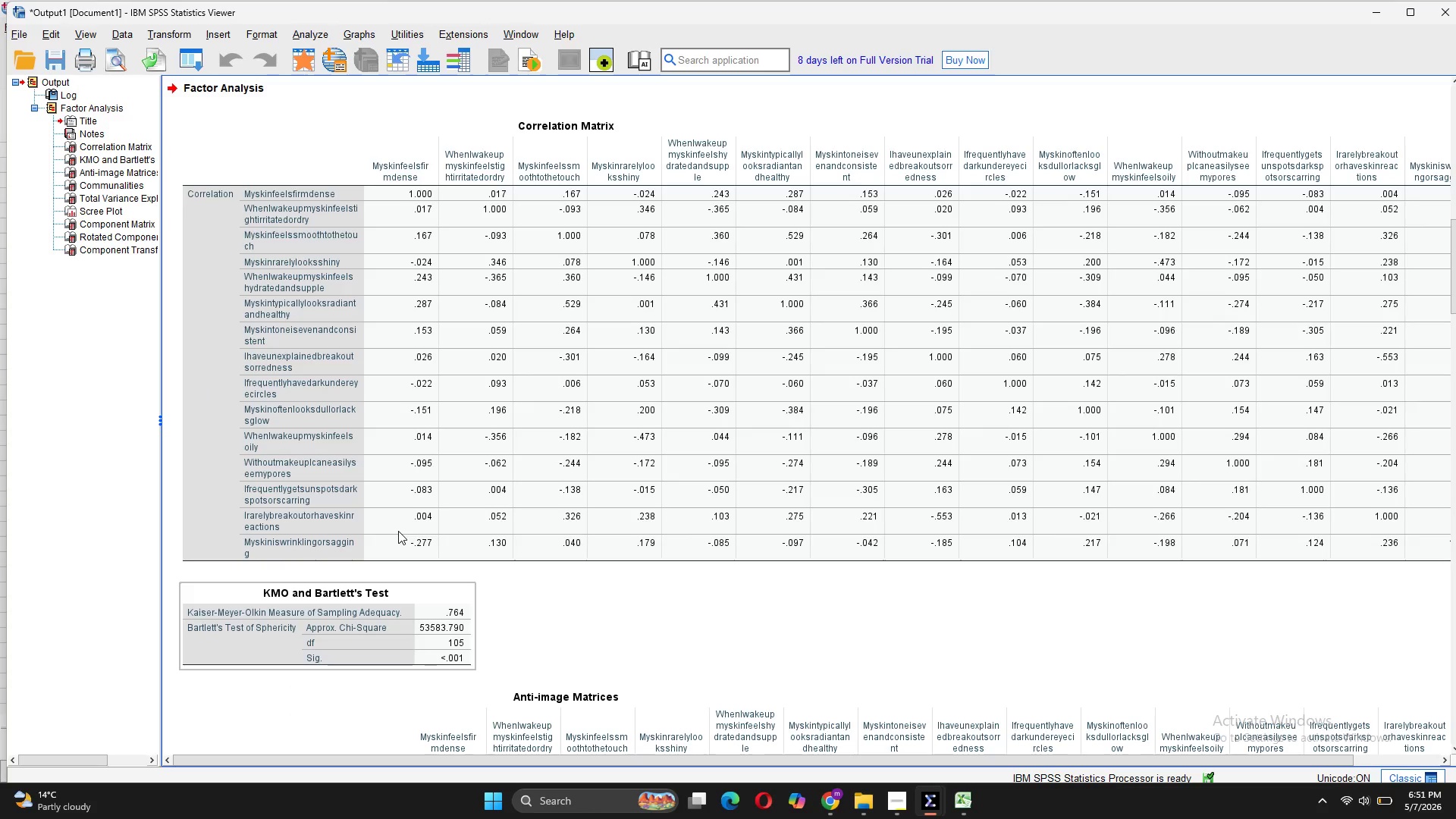 
scroll: coordinate [1072, 491], scroll_direction: down, amount: 52.0
 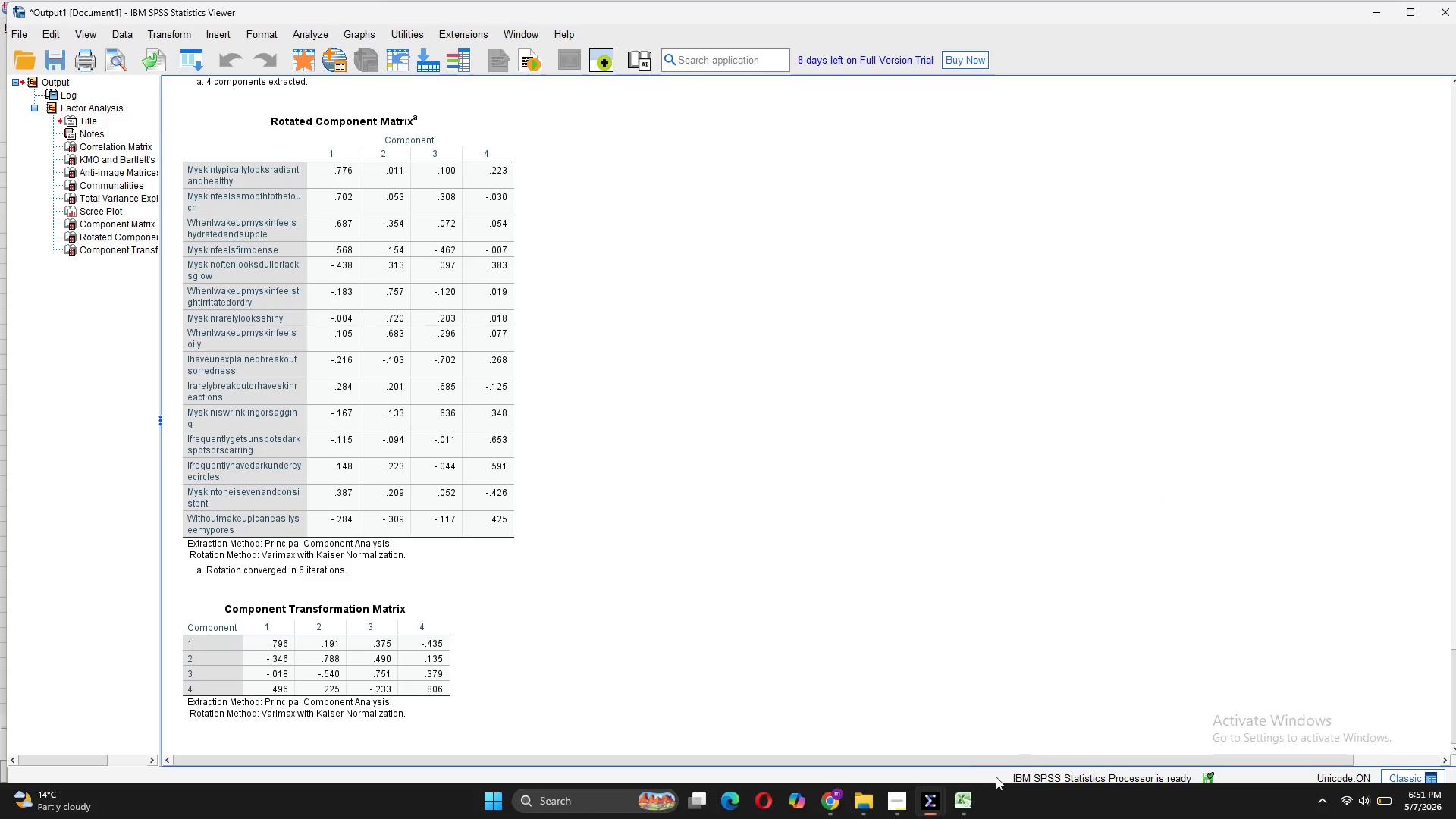 
left_click([897, 802])